 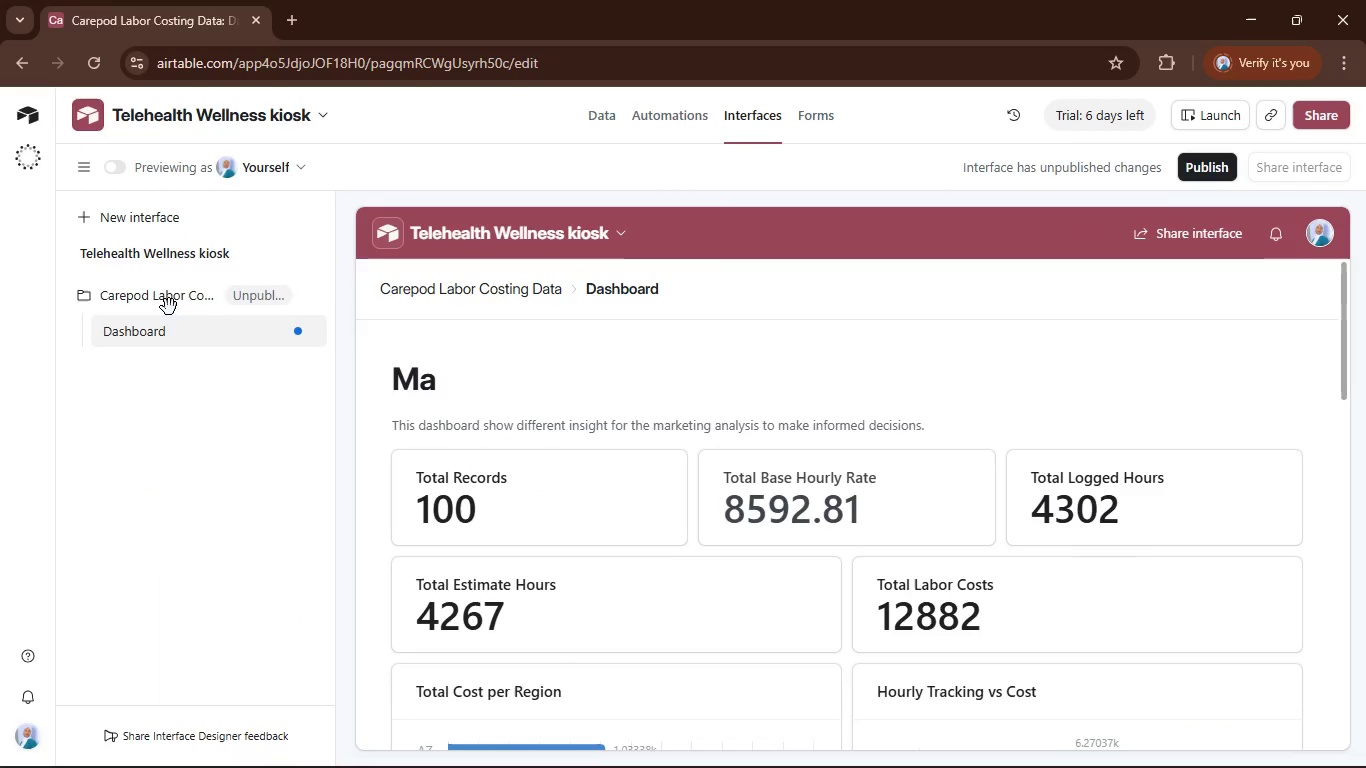 
left_click([157, 306])
 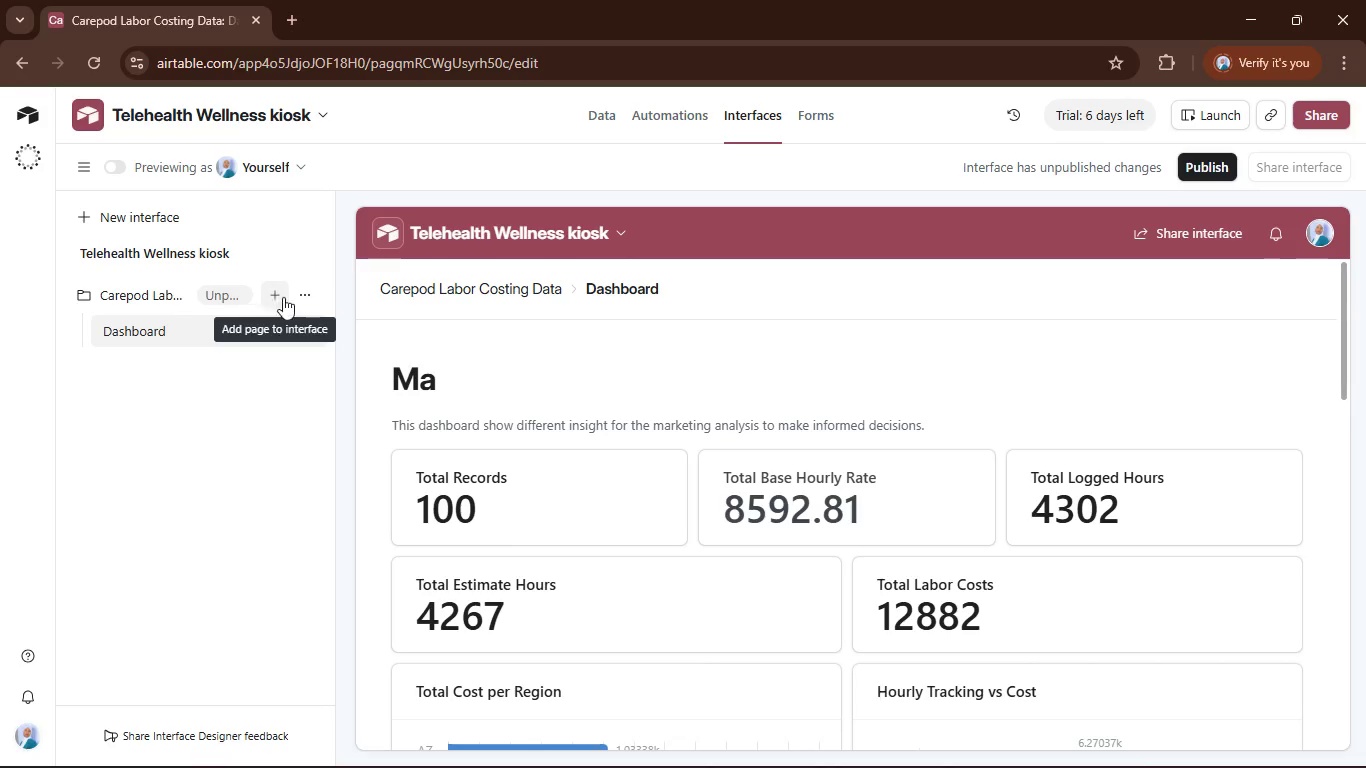 
left_click([299, 297])
 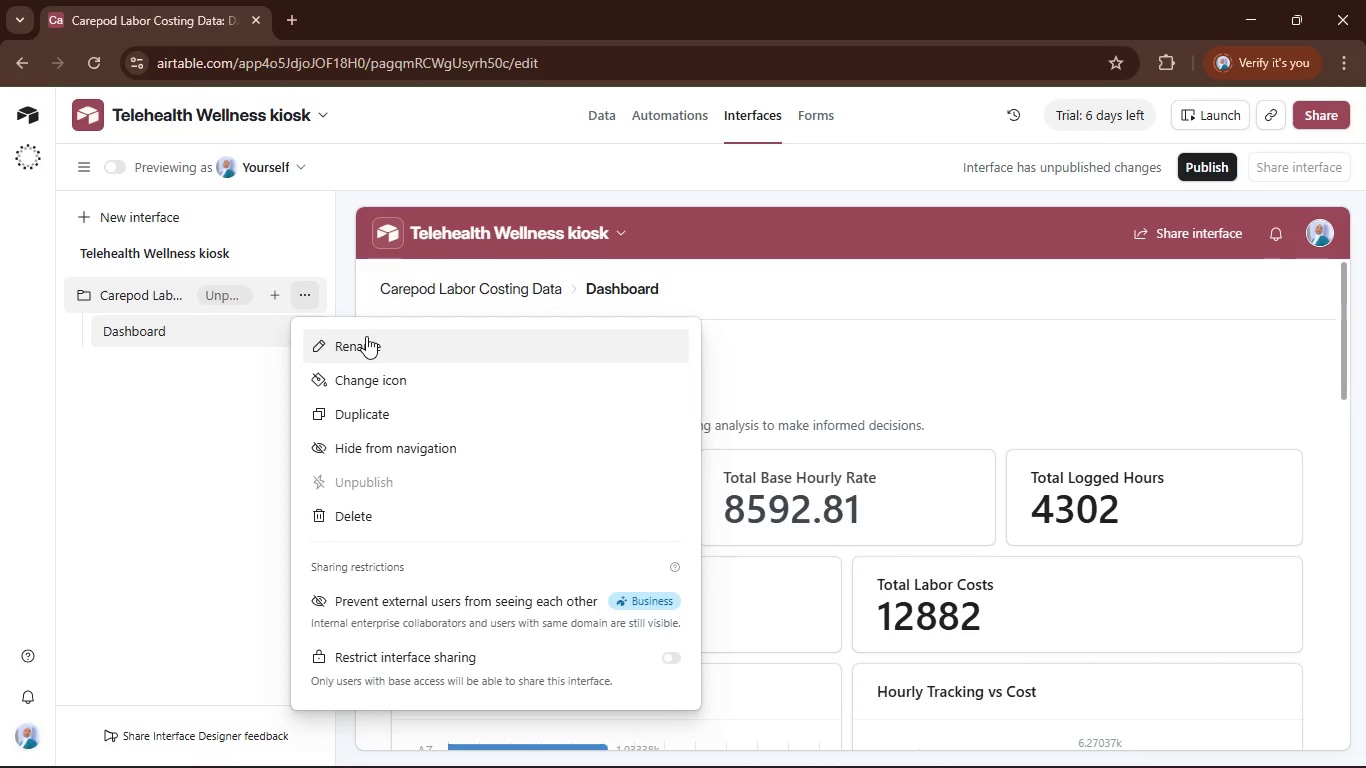 
left_click([366, 336])
 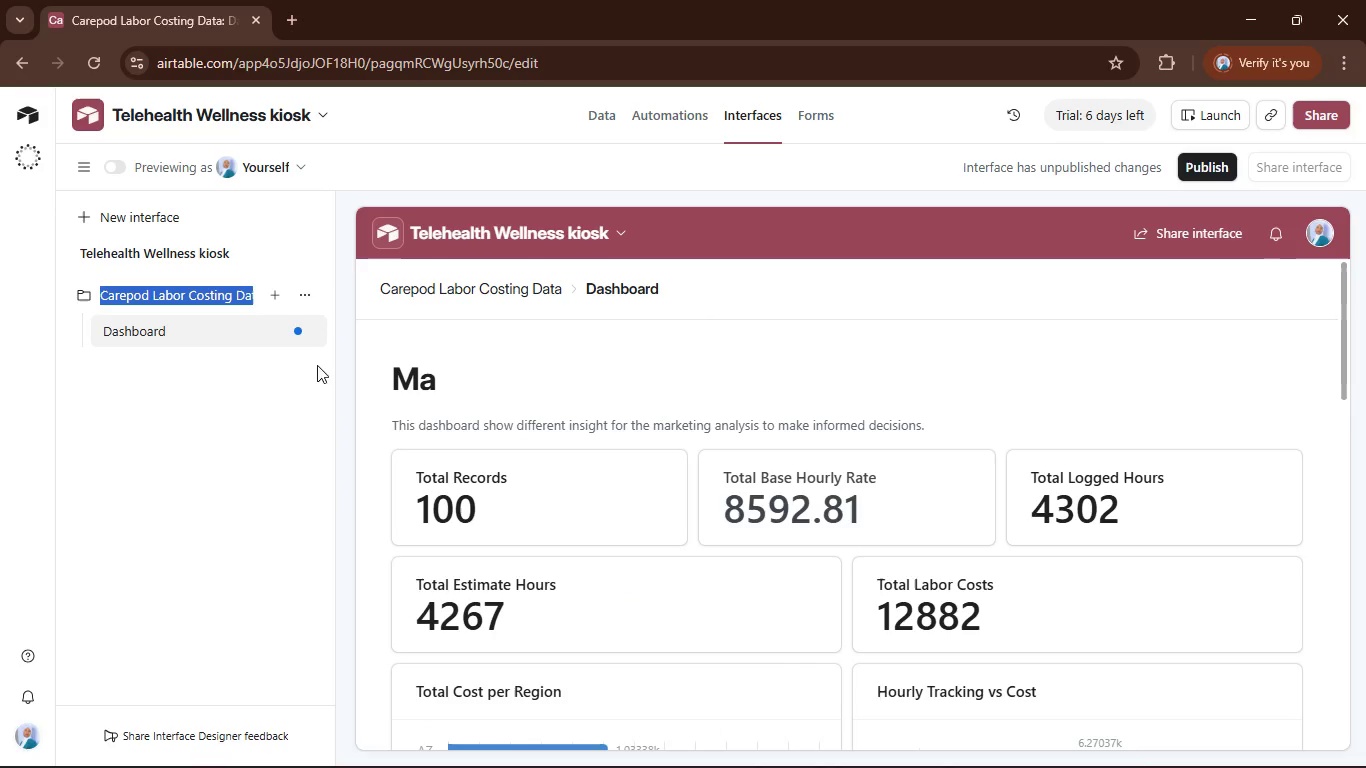 
key(Control+V)
 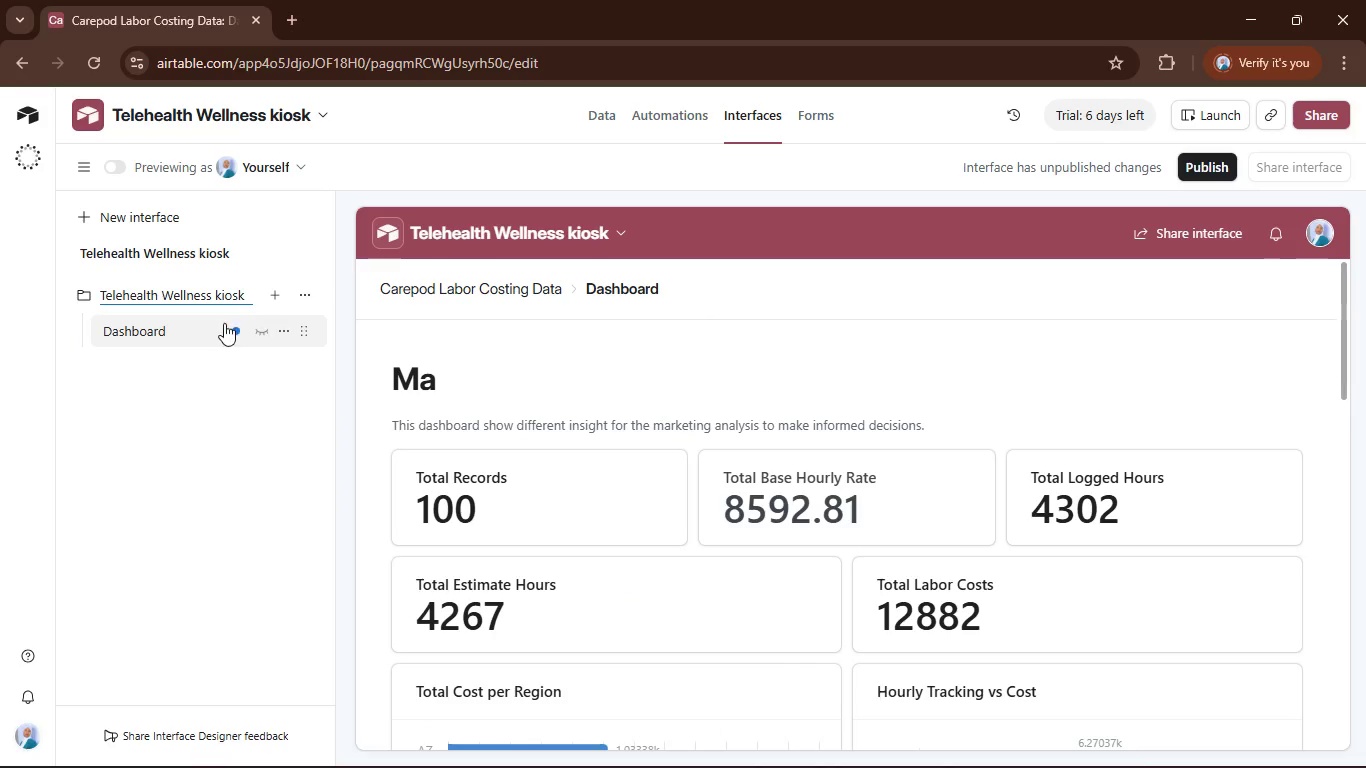 
left_click([281, 331])
 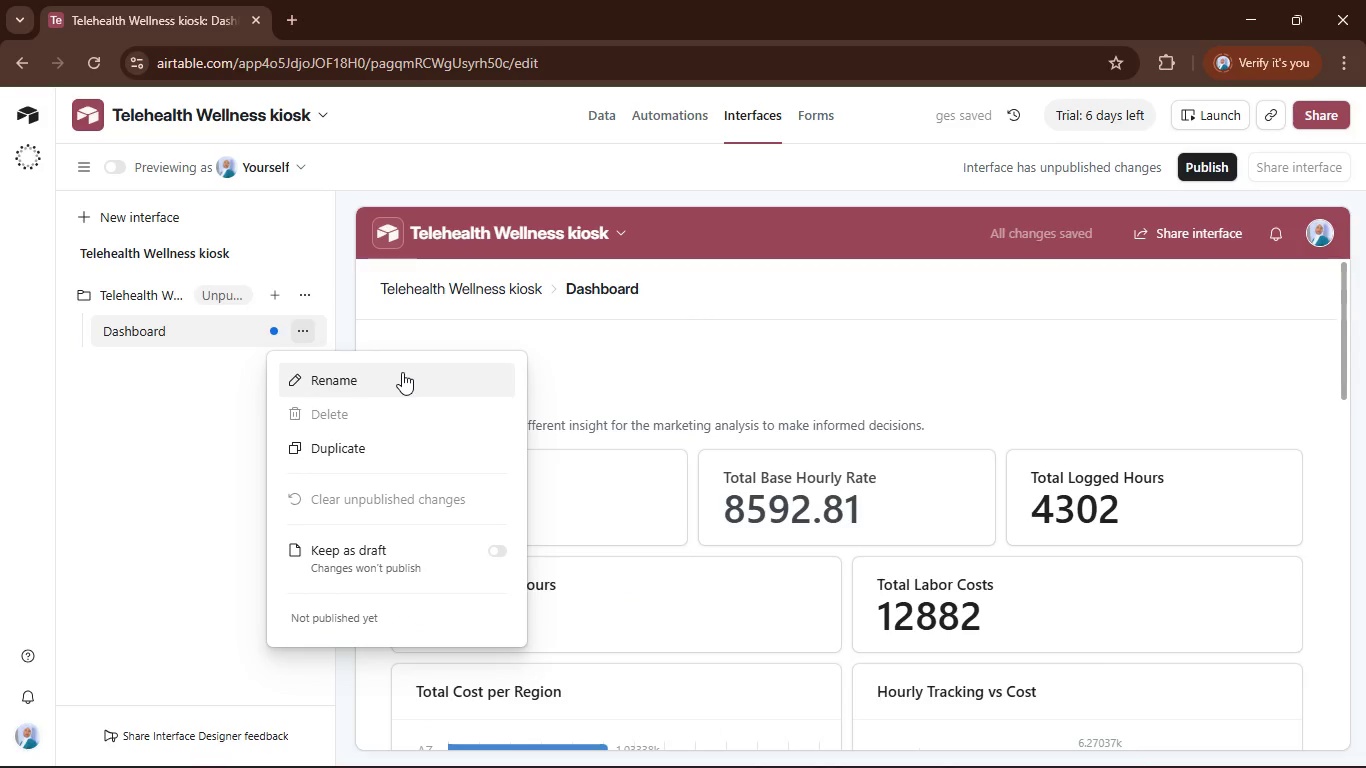 
left_click([400, 372])
 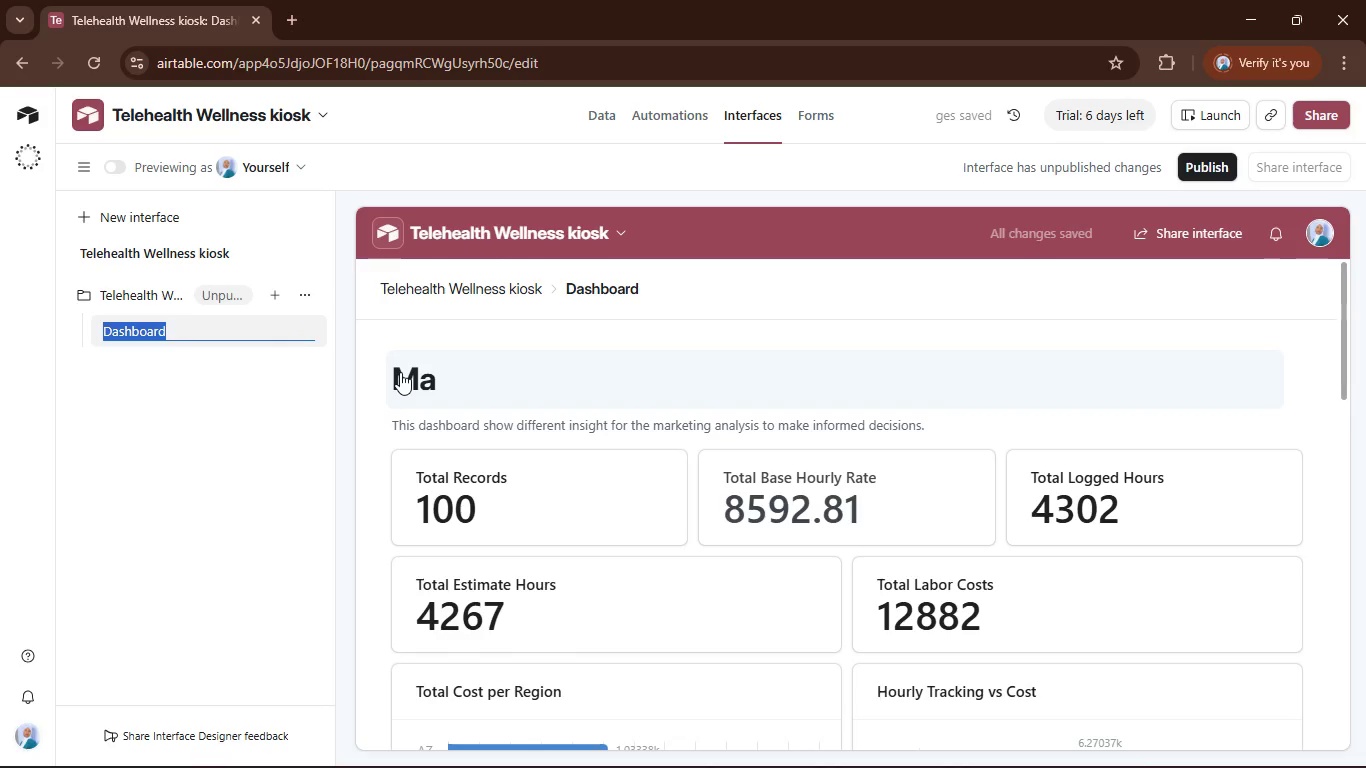 
type(Cost )
 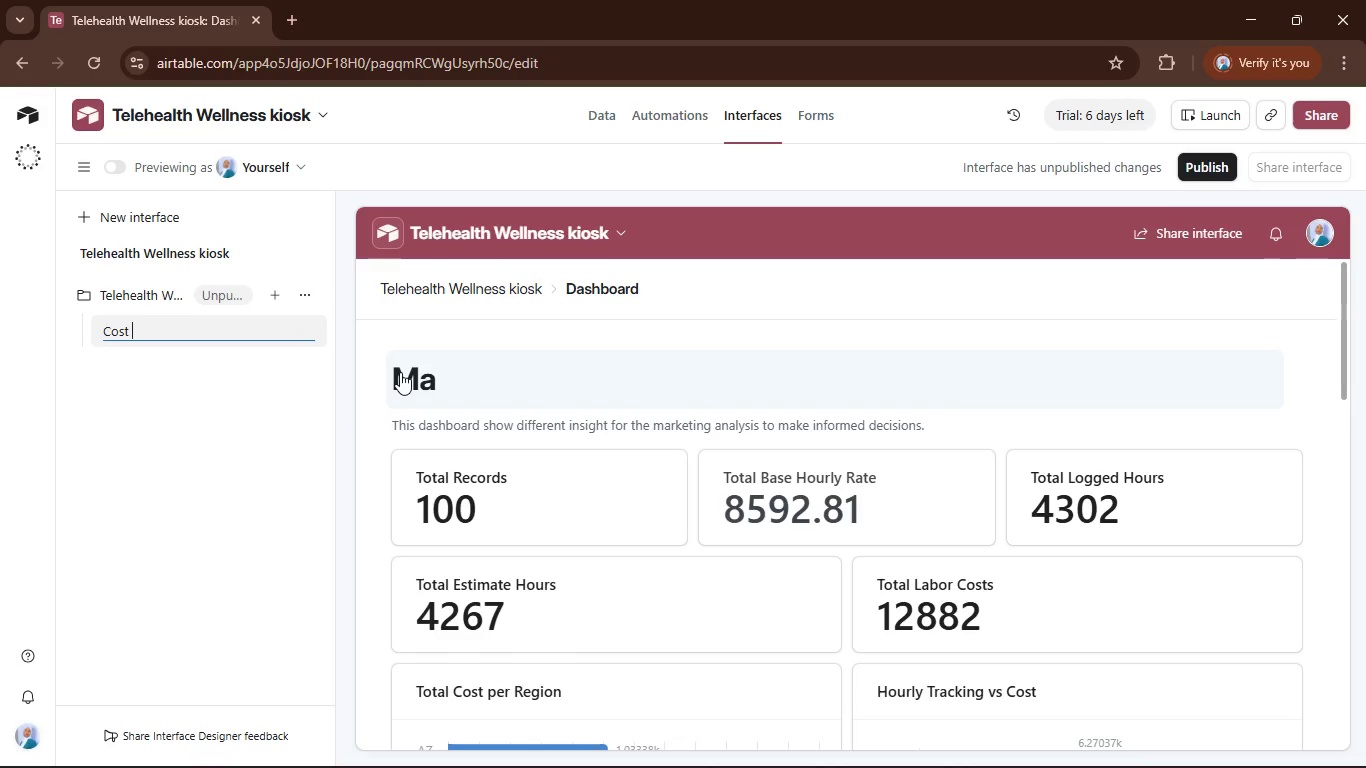 
scroll: coordinate [677, 413], scroll_direction: down, amount: 8.0
 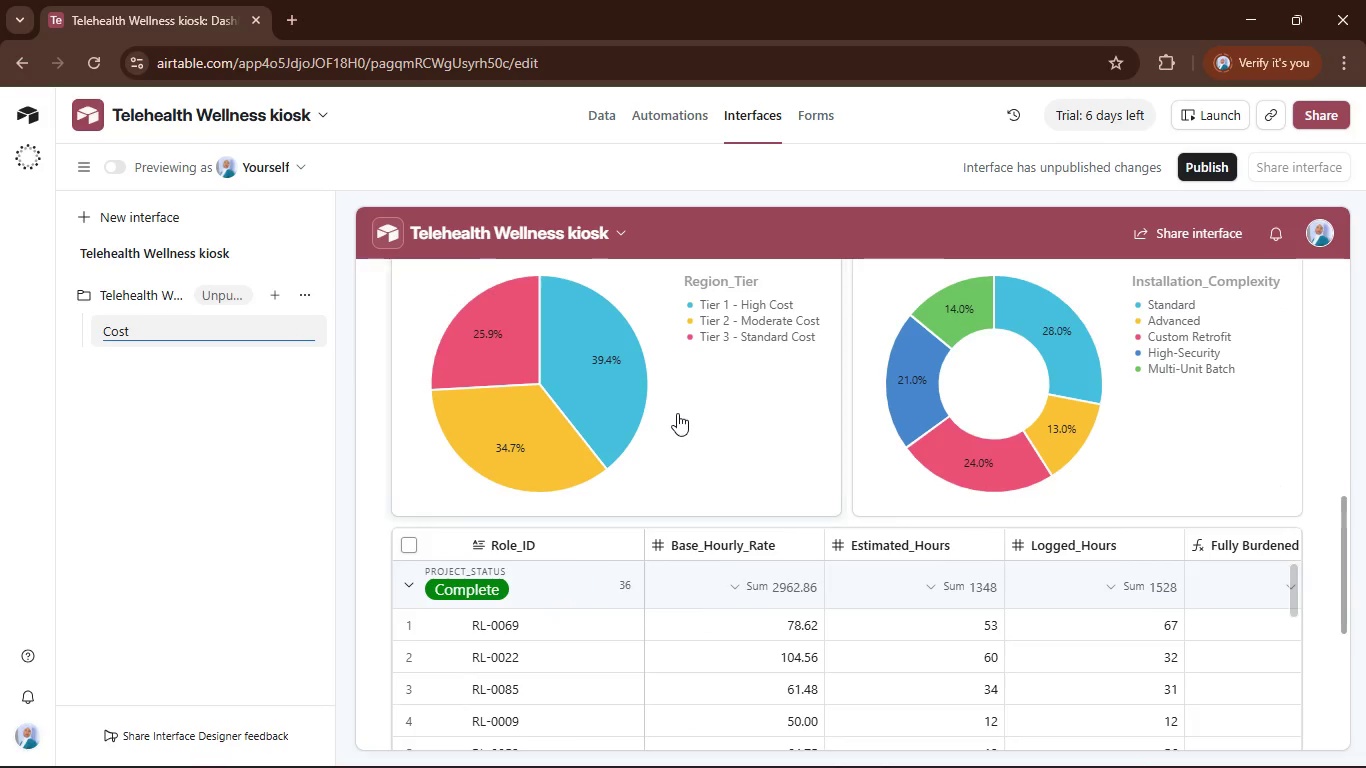 
scroll: coordinate [677, 413], scroll_direction: up, amount: 1.0
 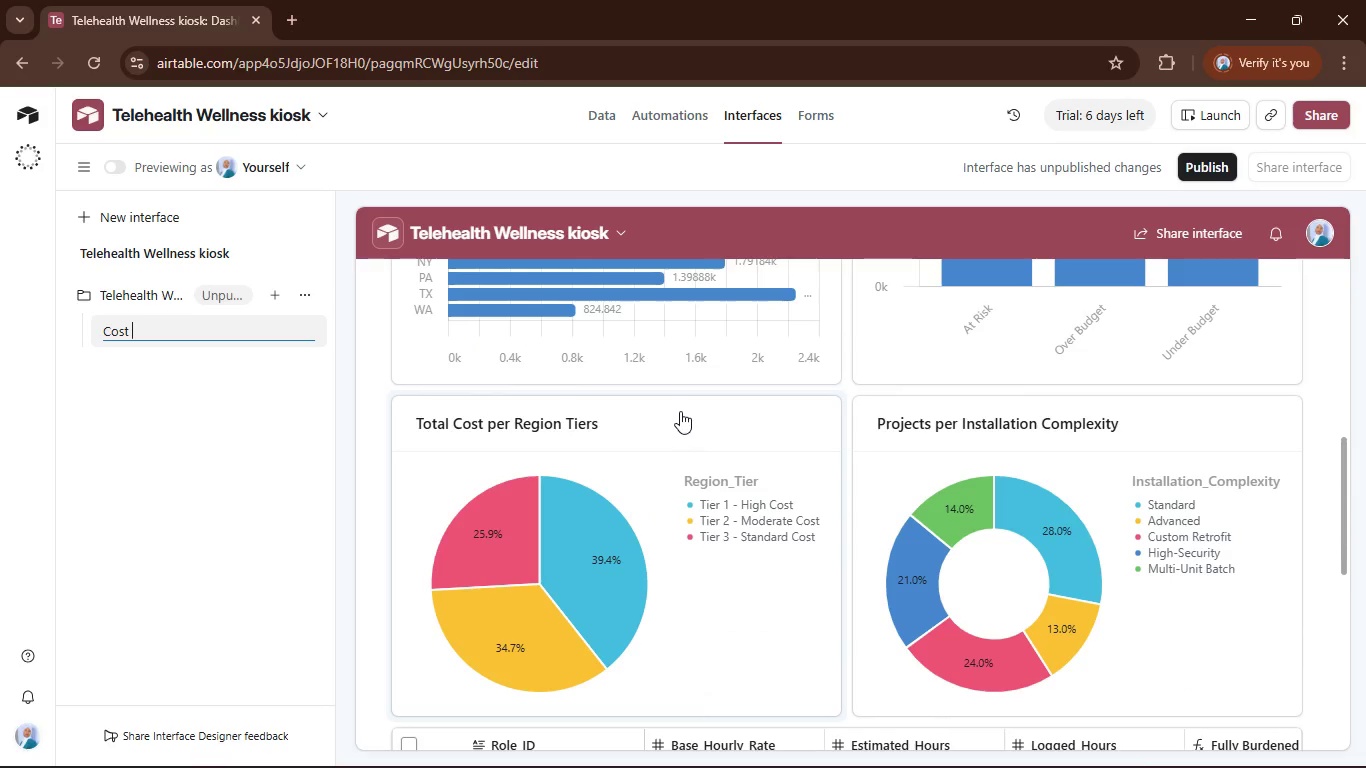 
type(and Installation Analysis)
 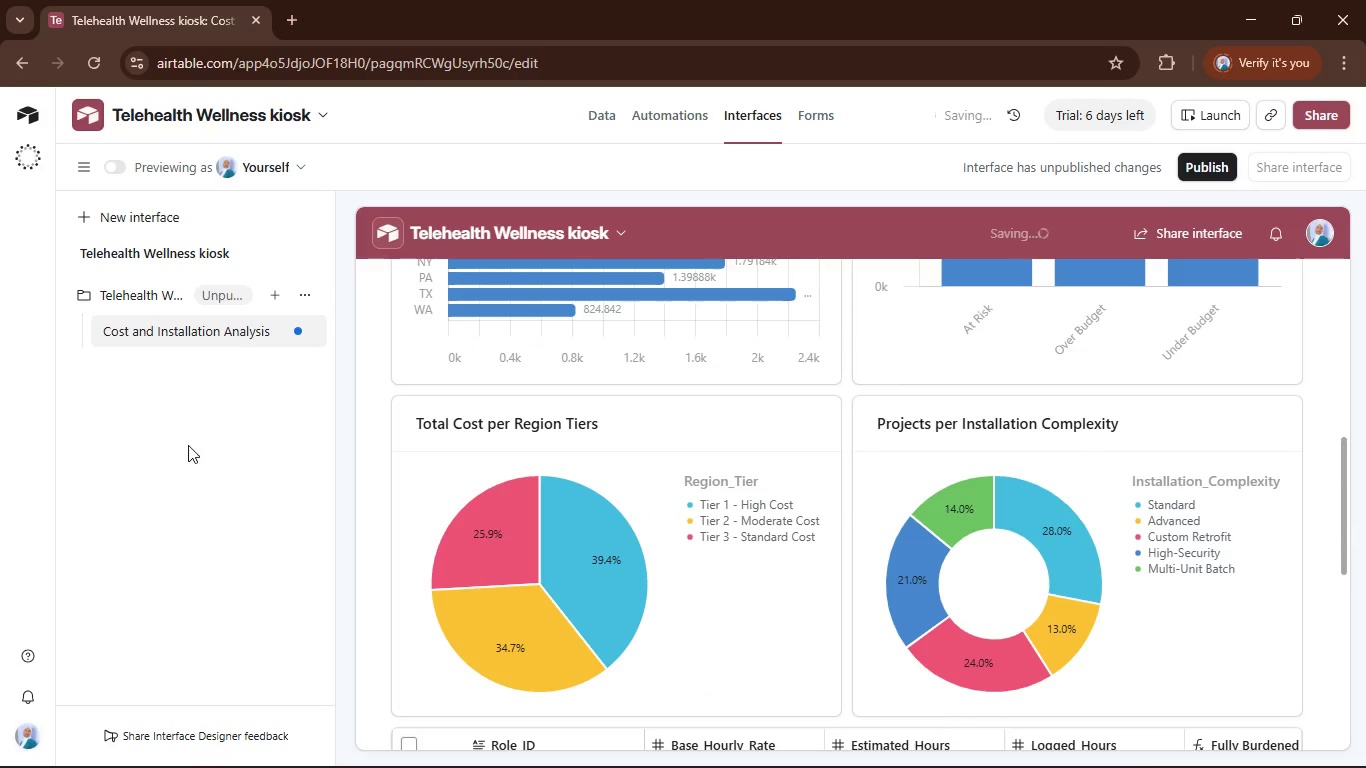 
scroll: coordinate [1035, 477], scroll_direction: up, amount: 8.0
 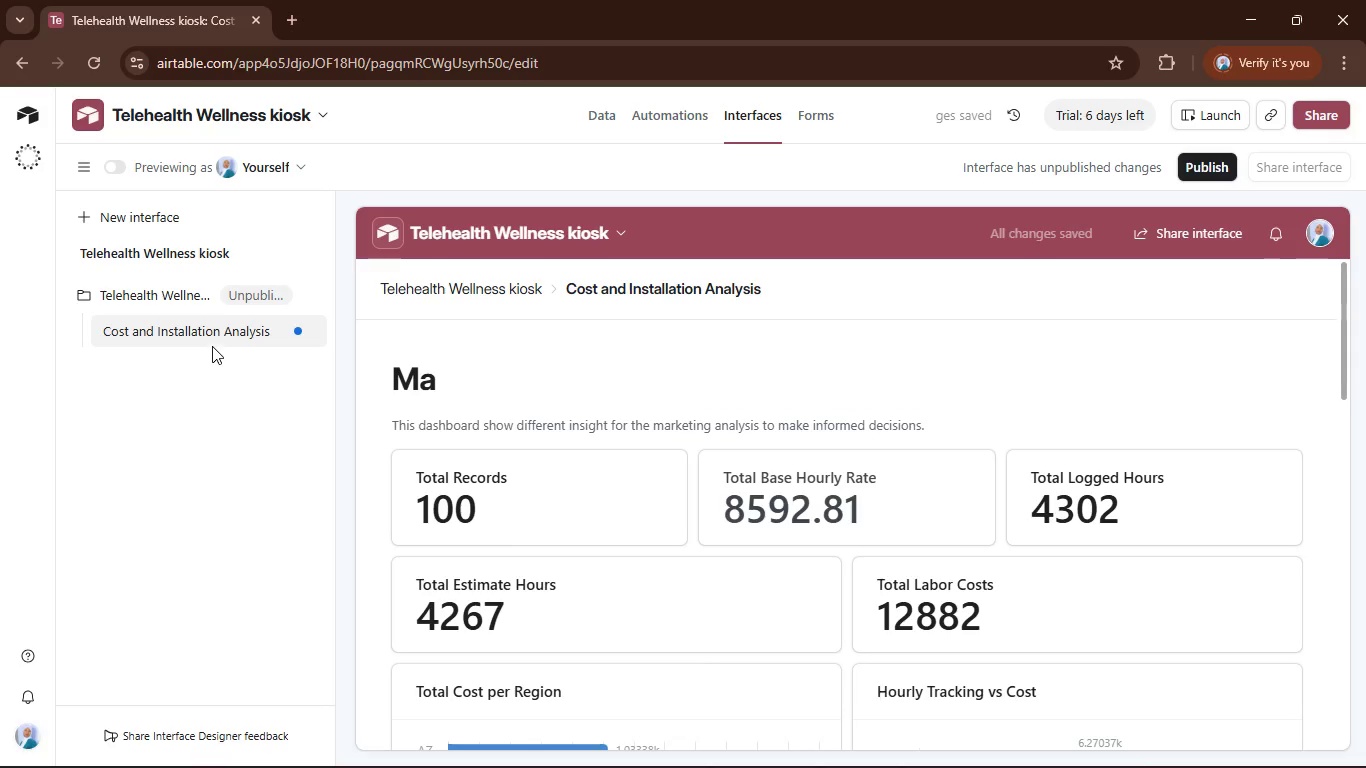 
left_click([291, 338])
 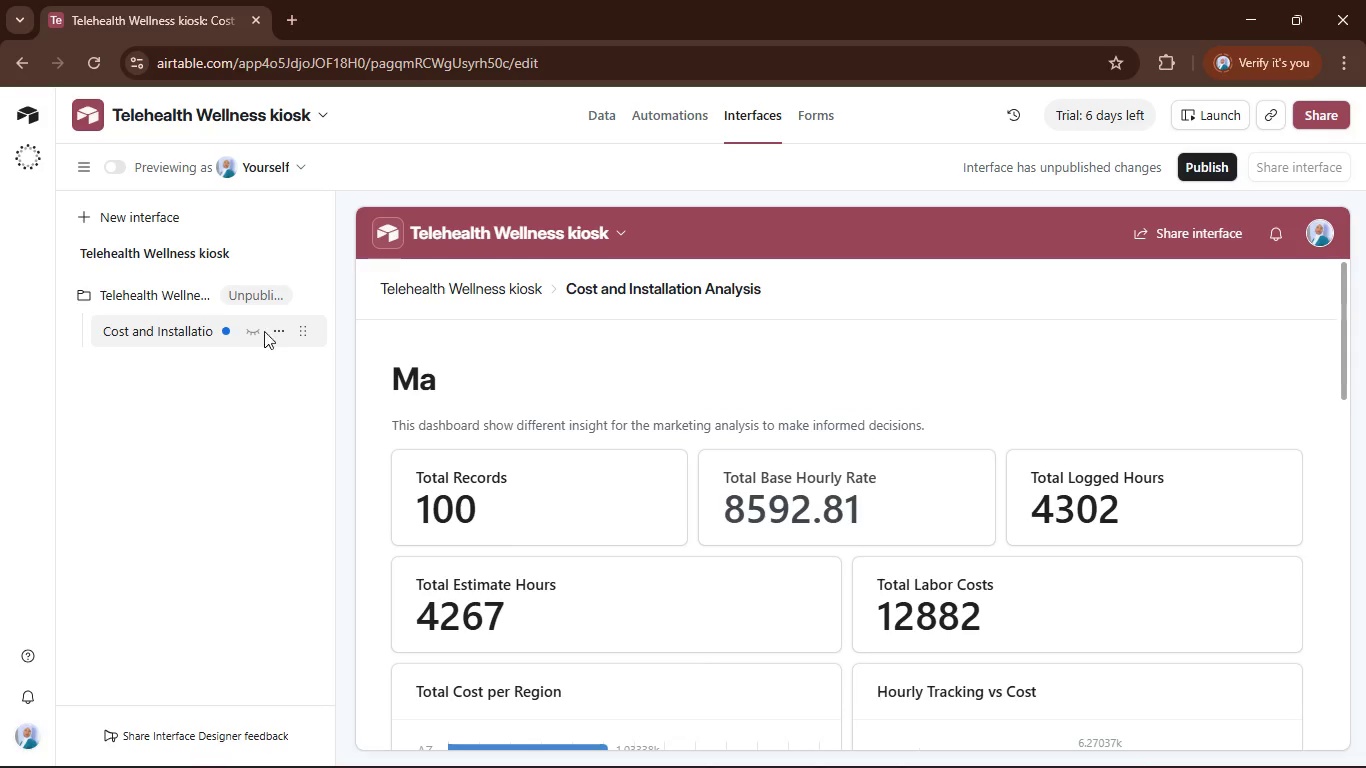 
left_click([274, 325])
 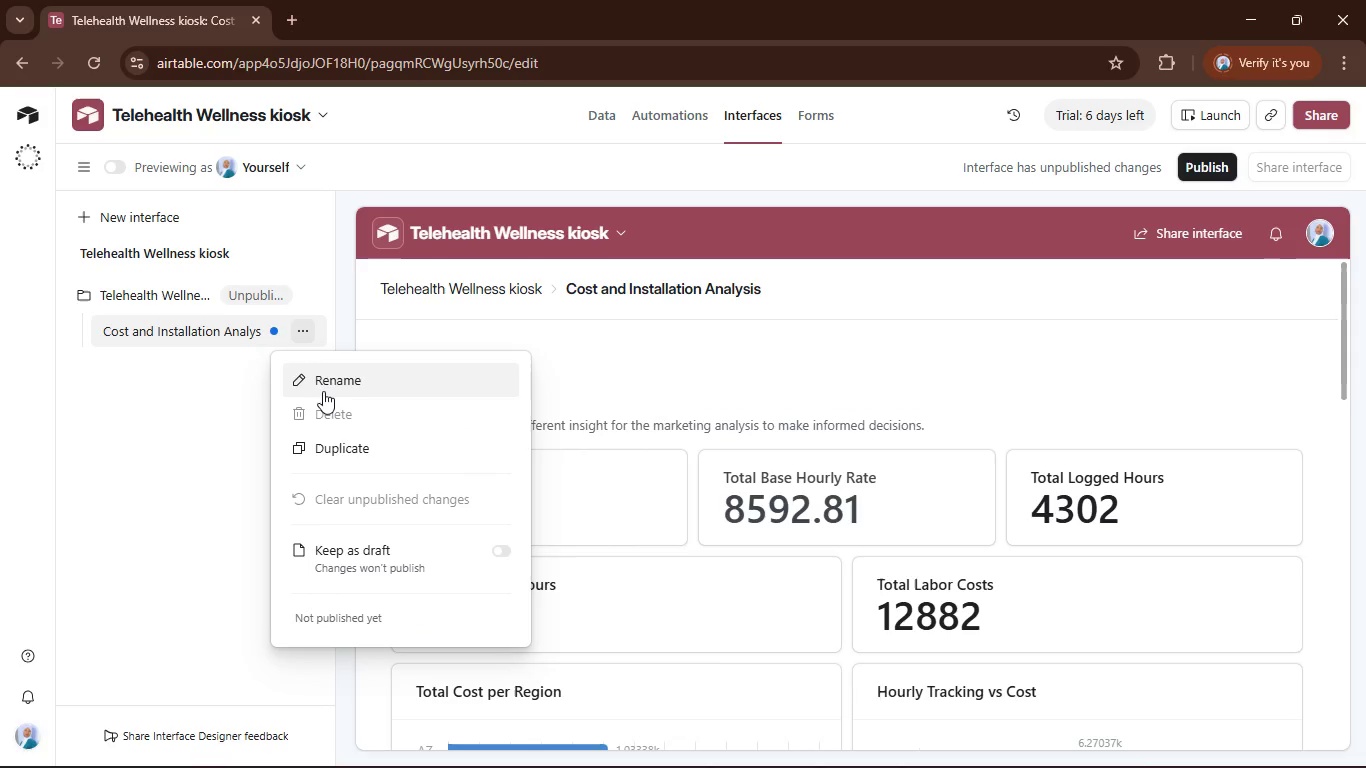 
left_click([323, 391])
 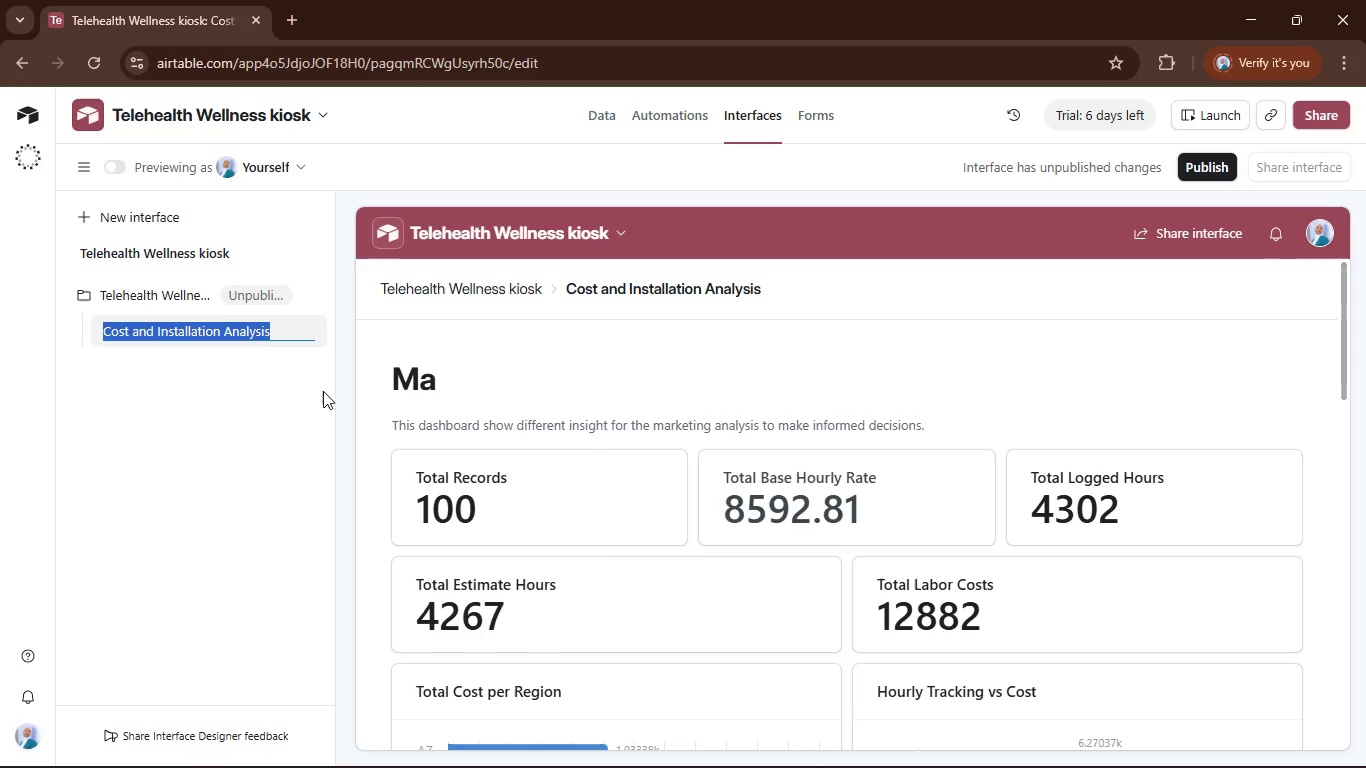 
key(Control+C)
 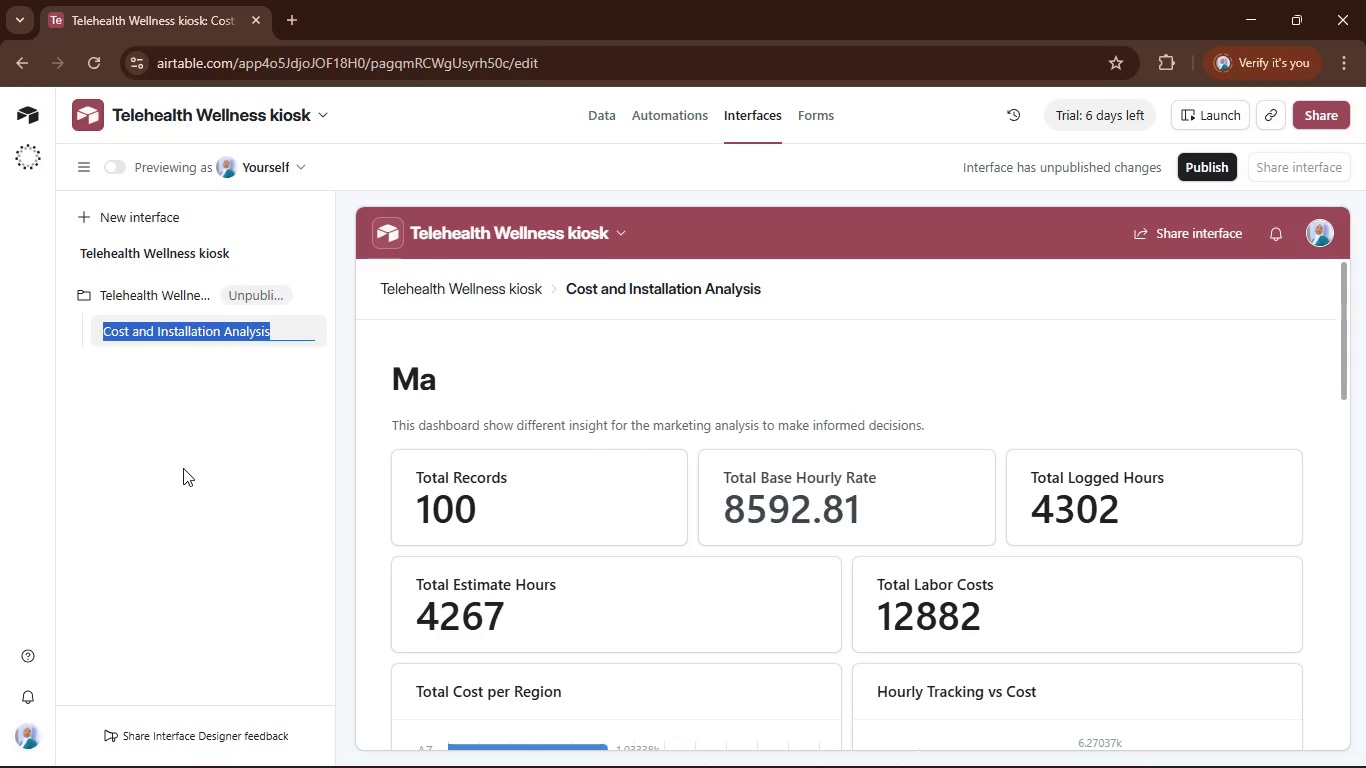 
left_click([183, 468])
 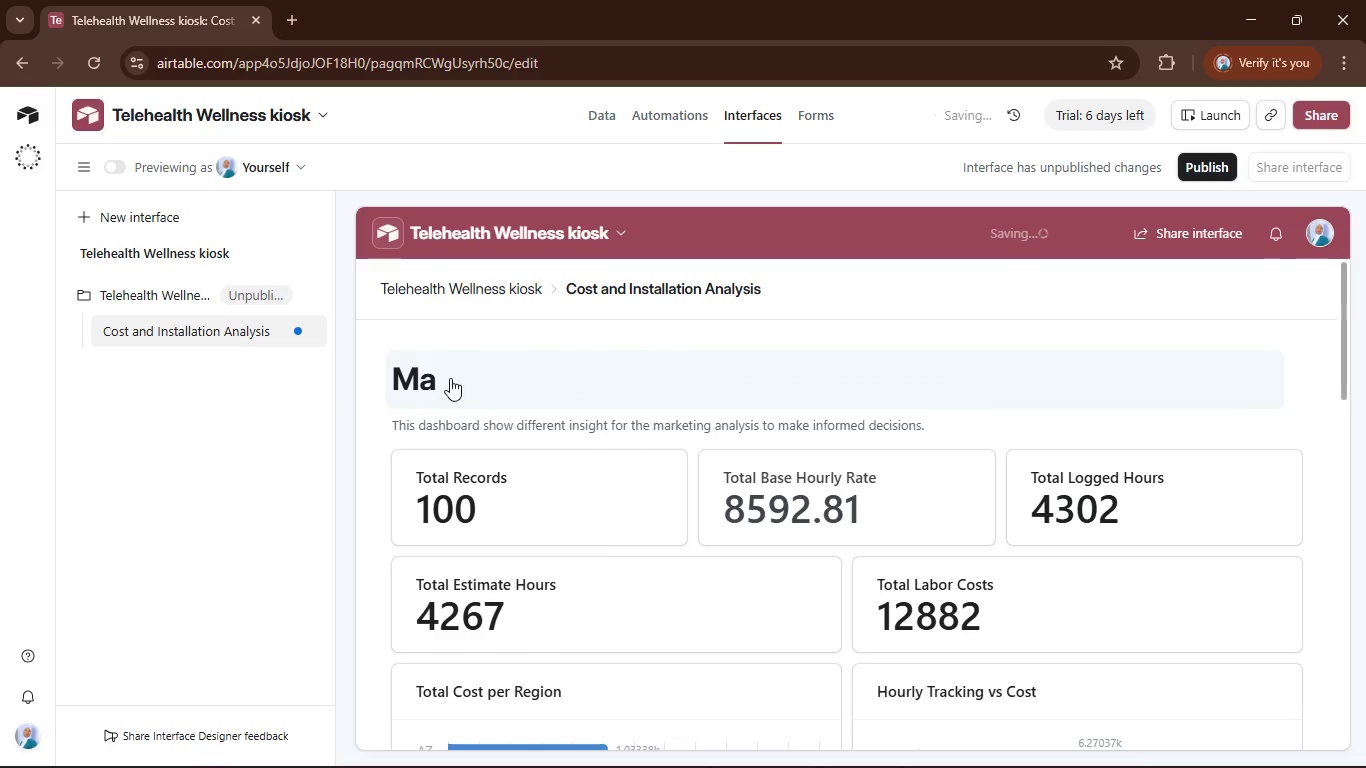 
left_click([447, 378])
 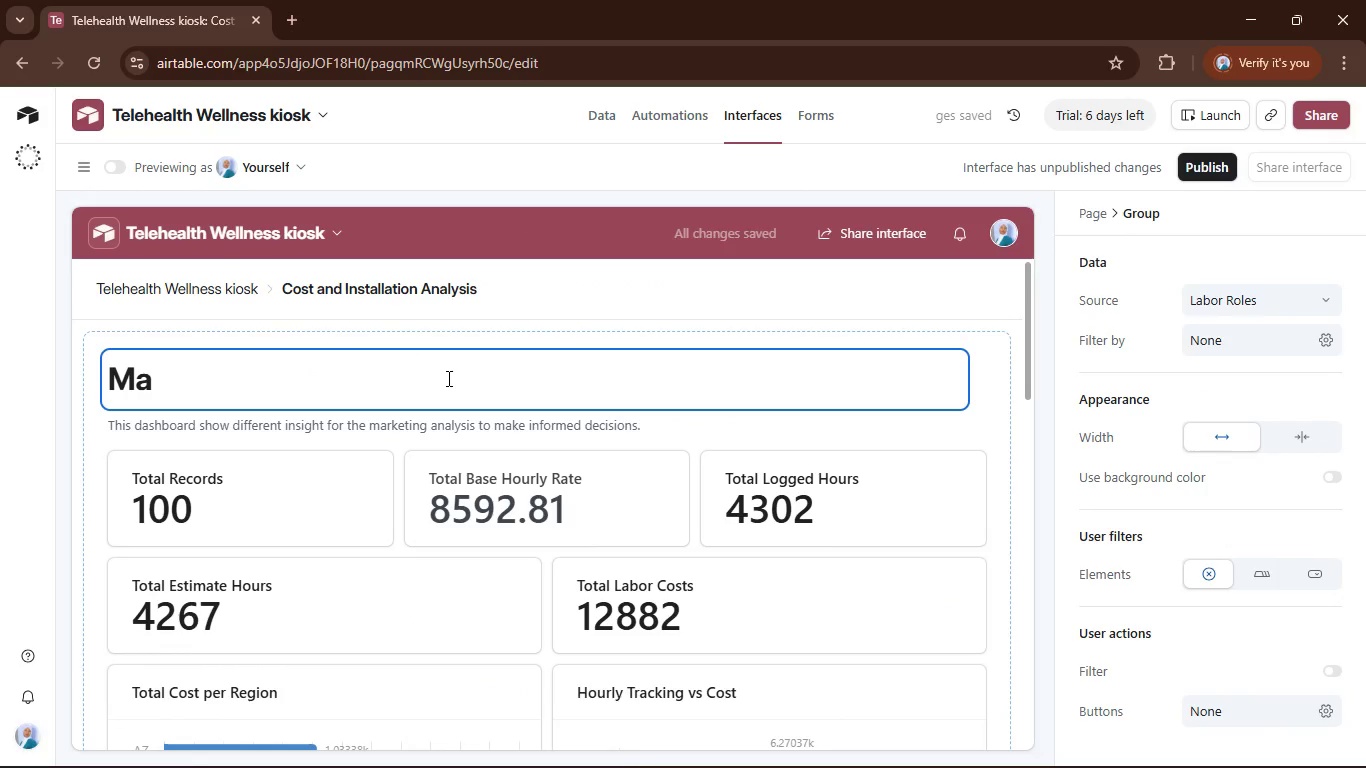 
left_click([447, 378])
 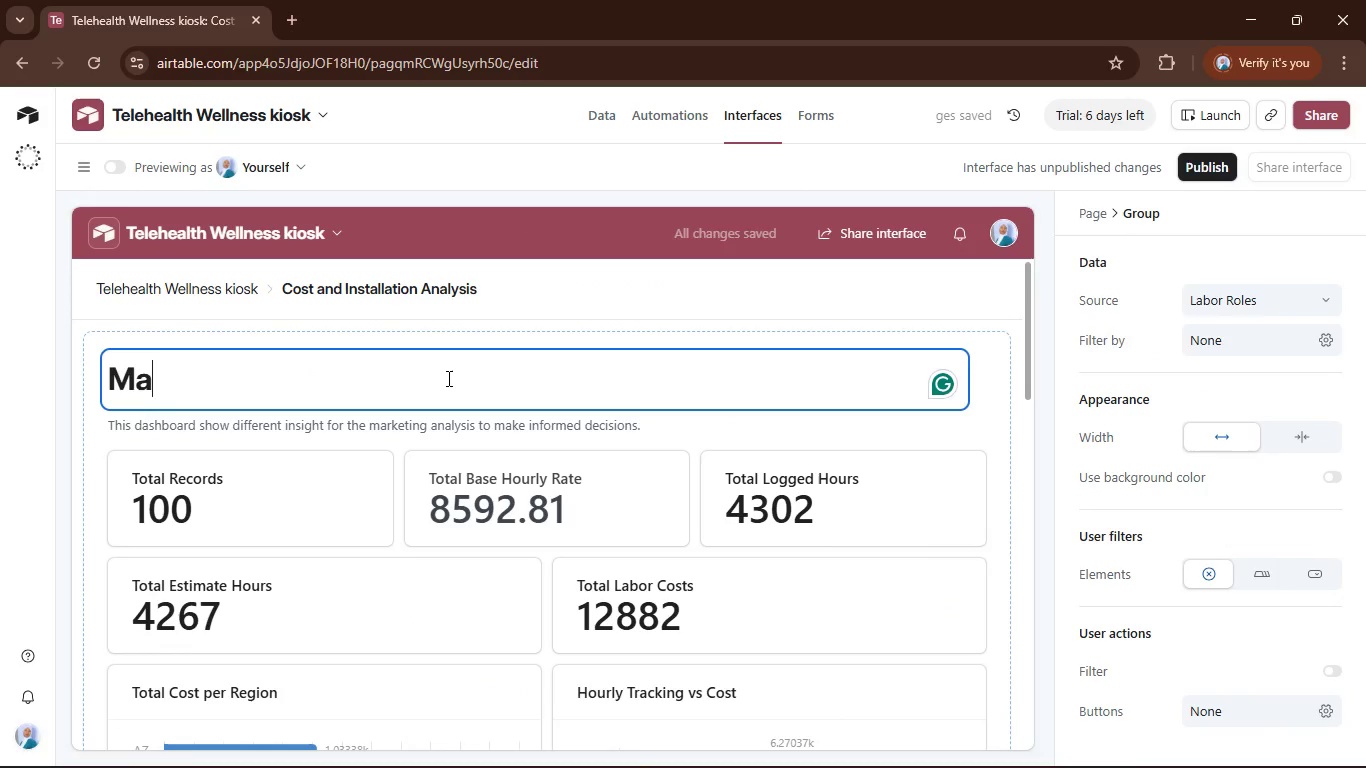 
key(Control+A)
 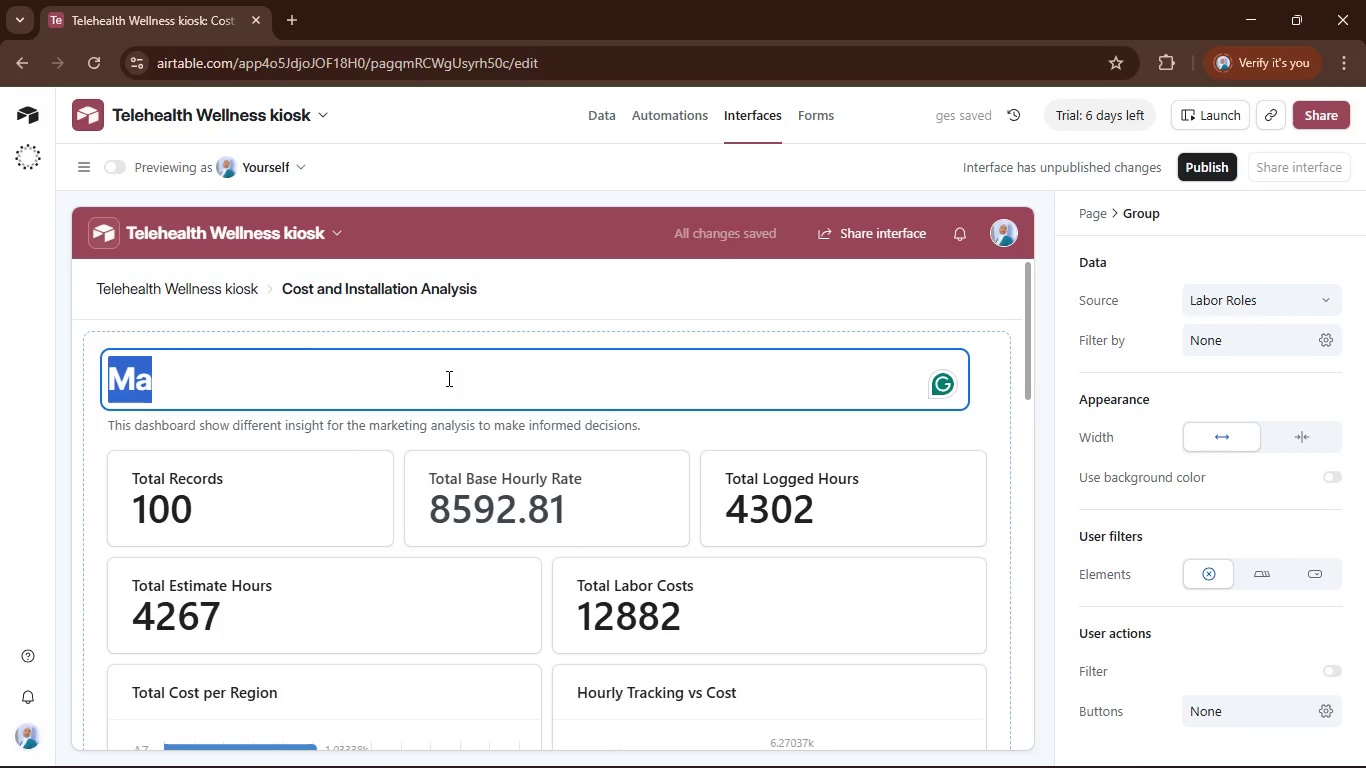 
key(Control+V)
 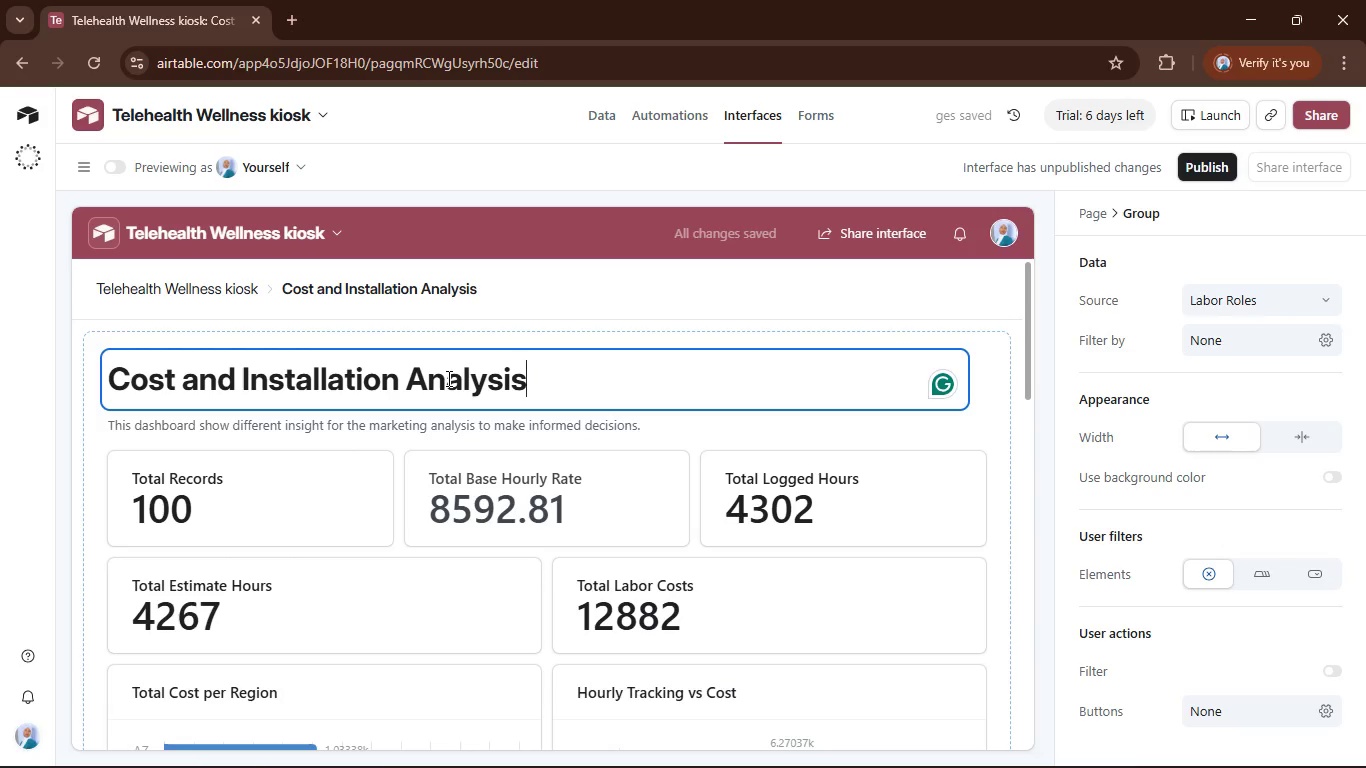 
wait(11.42)
 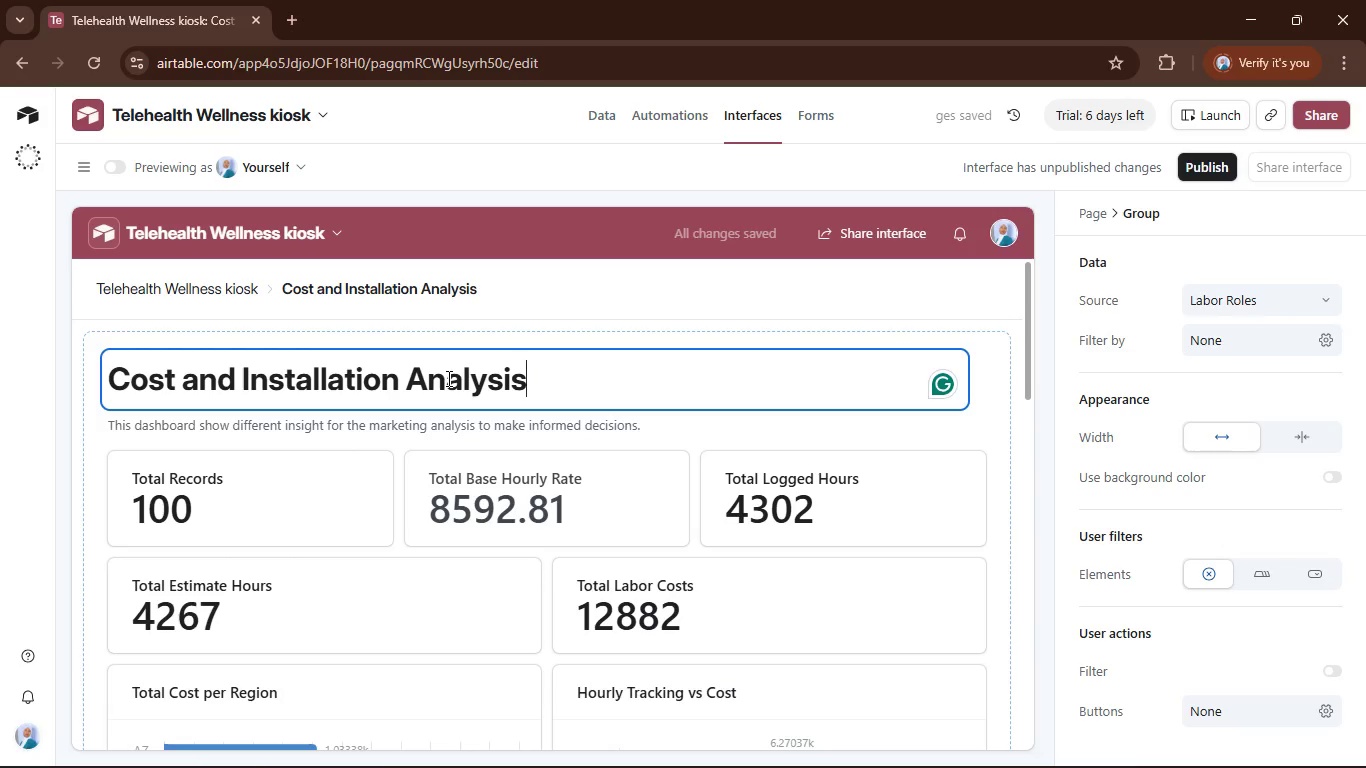 
left_click([994, 379])
 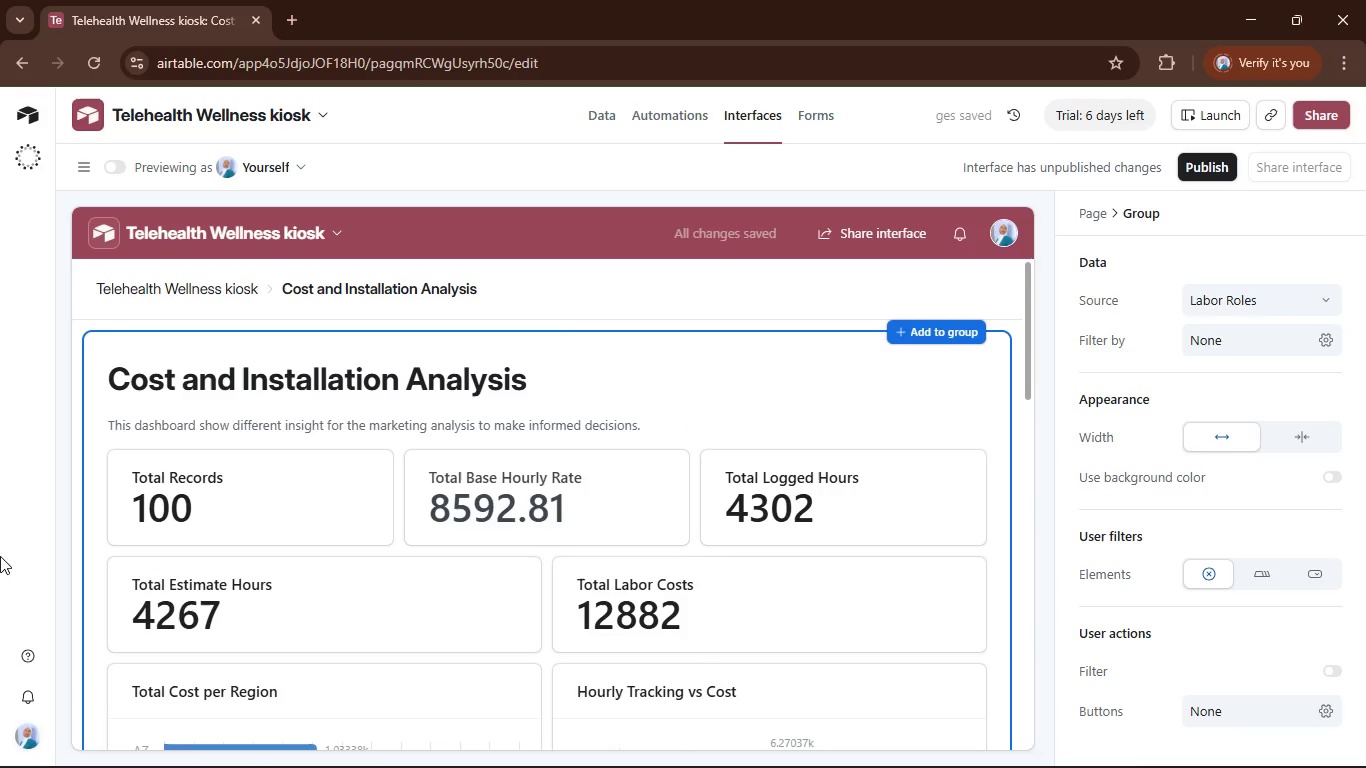 
wait(5.14)
 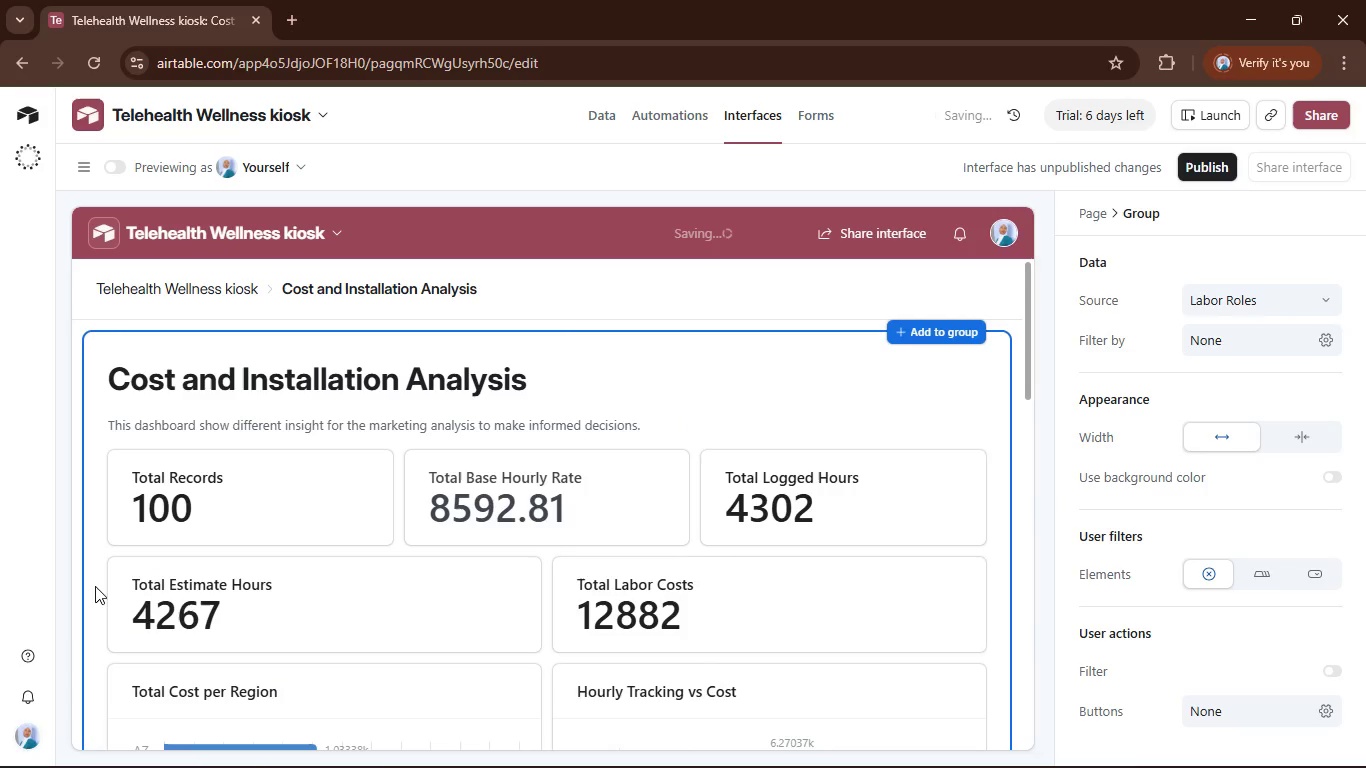 
scroll: coordinate [421, 423], scroll_direction: down, amount: 1.0
 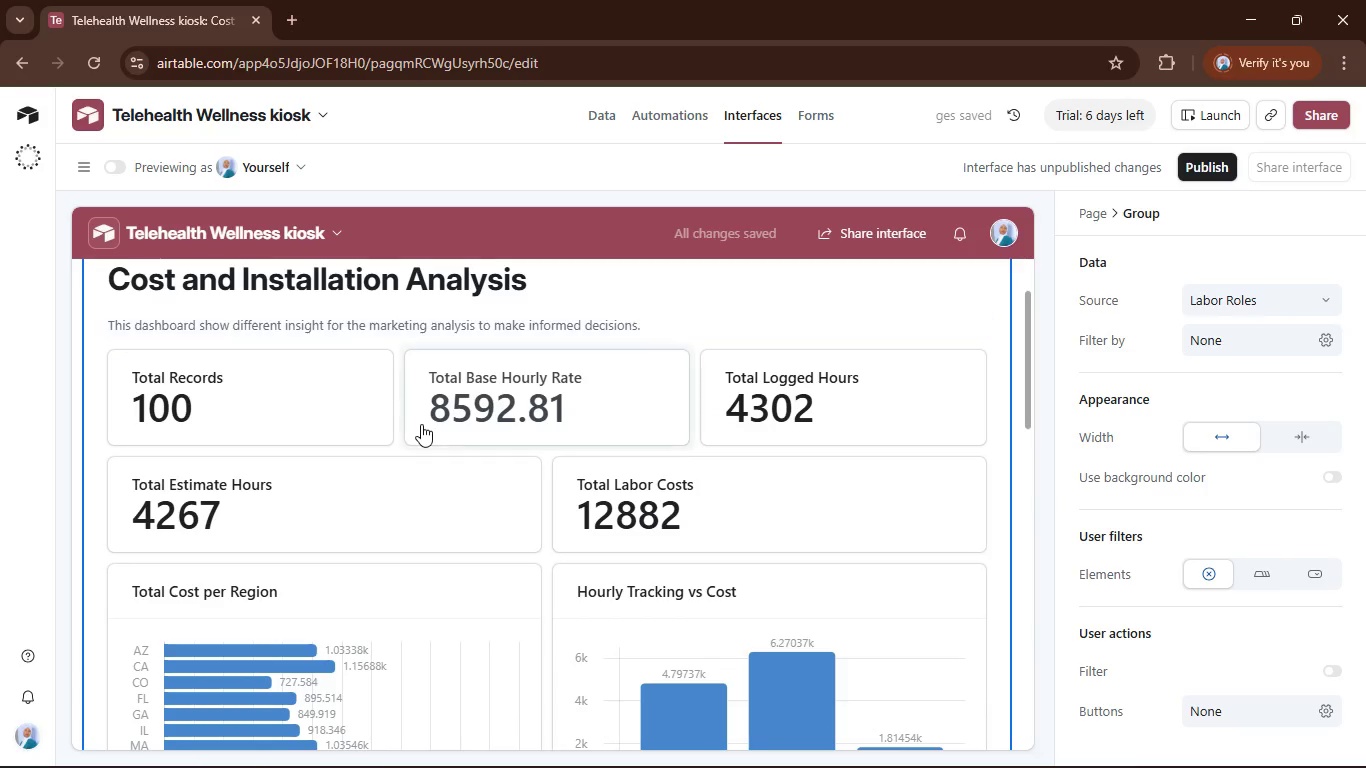 
scroll: coordinate [421, 424], scroll_direction: up, amount: 1.0
 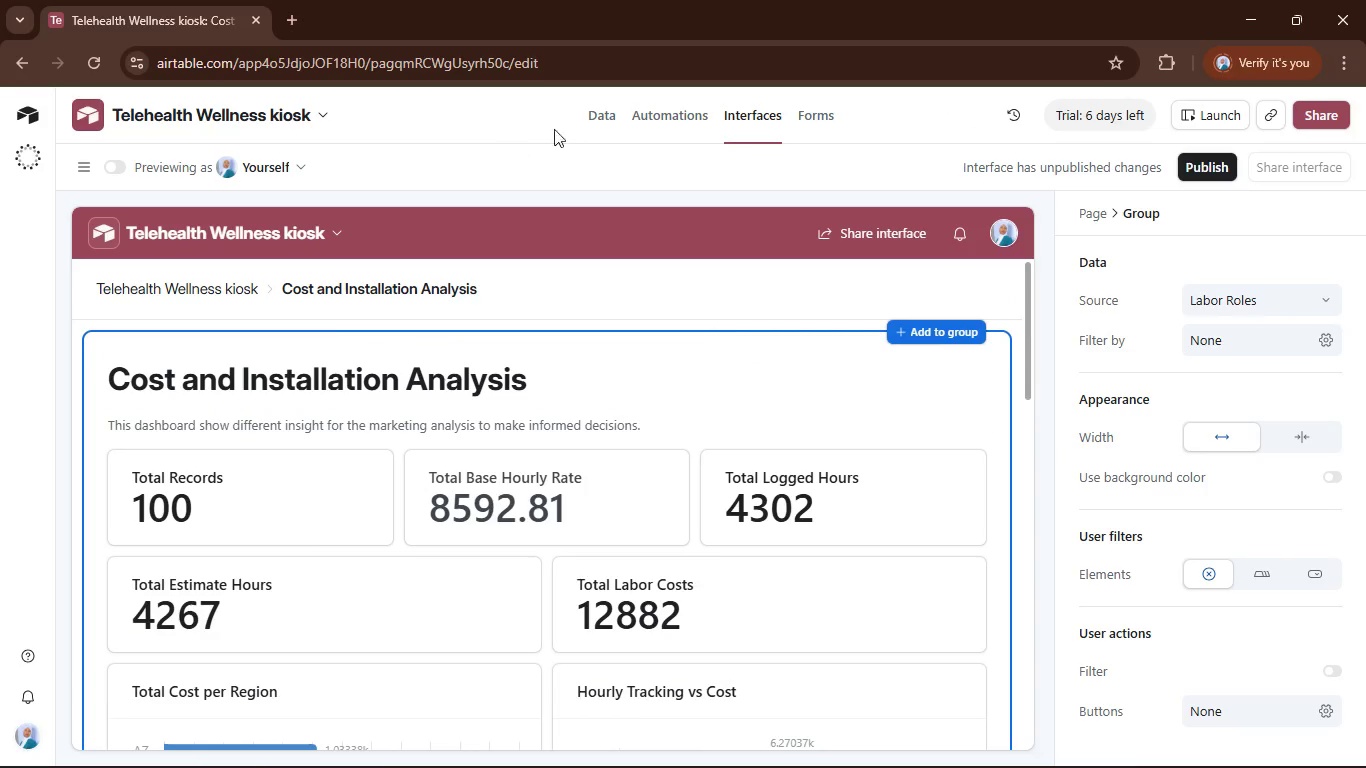 
left_click([614, 112])
 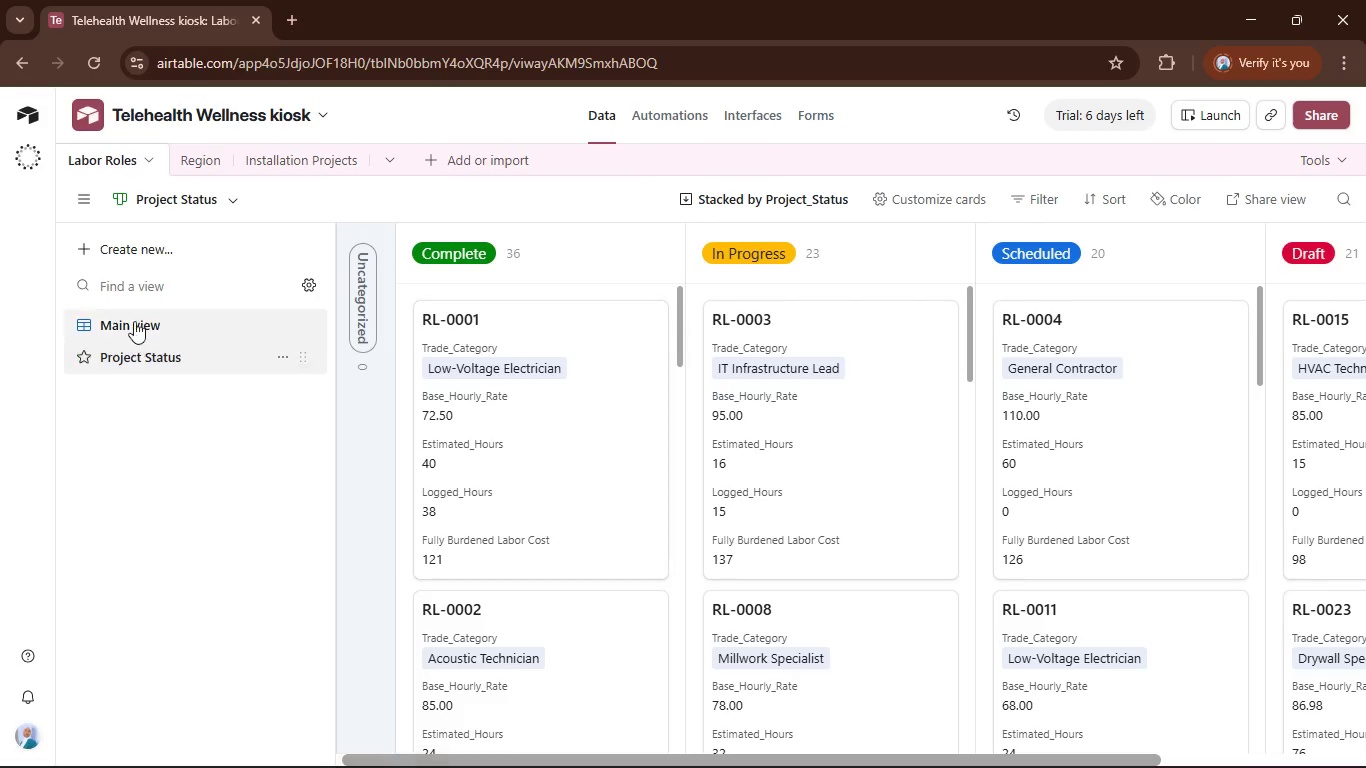 
left_click([122, 321])
 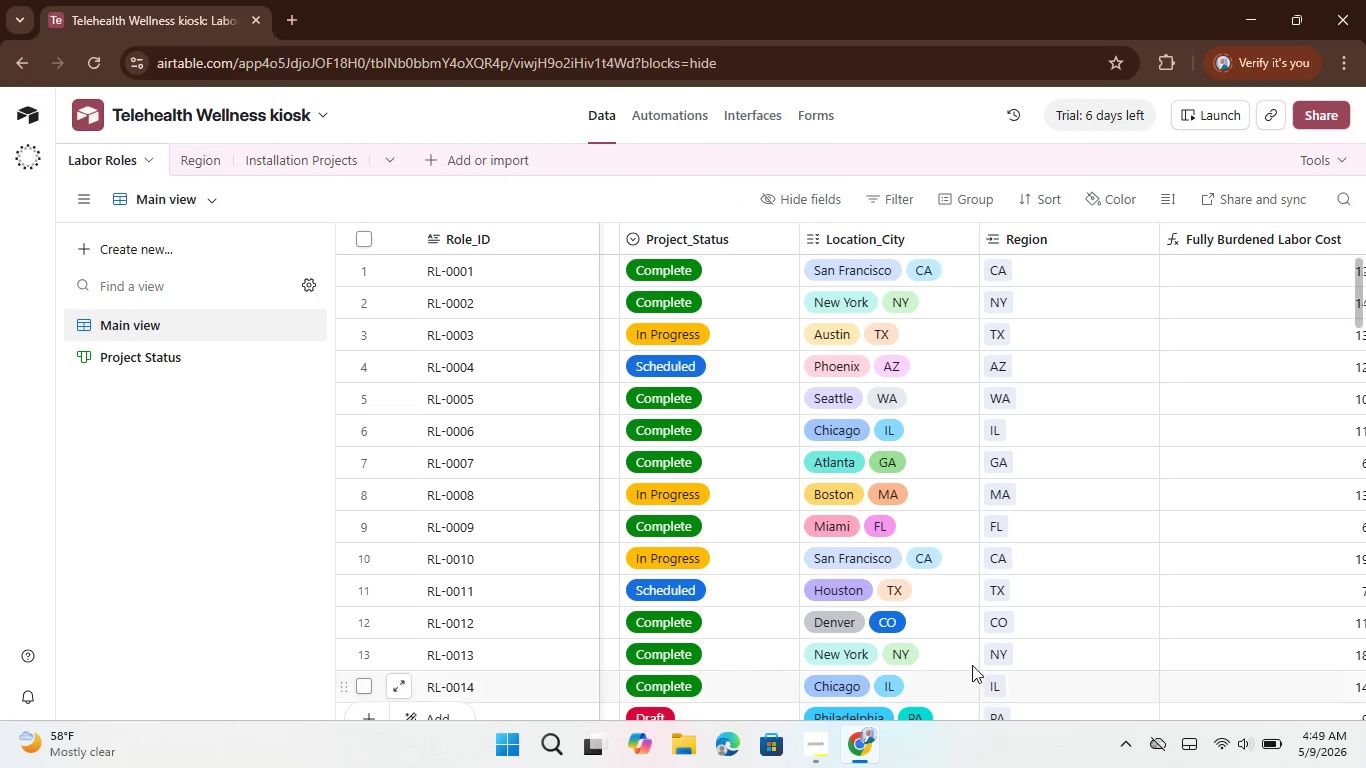 
left_click_drag(start_coordinate=[981, 756], to_coordinate=[61, 747])
 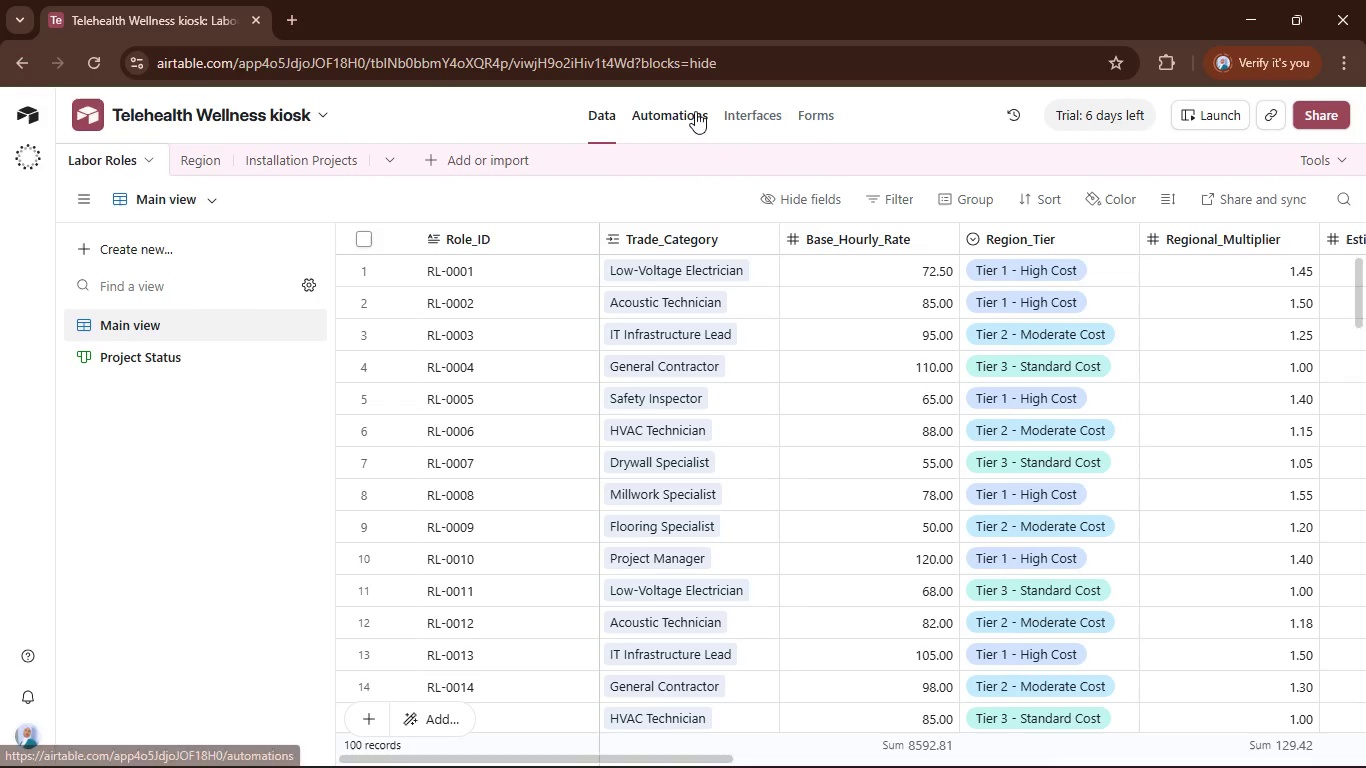 
left_click([740, 109])
 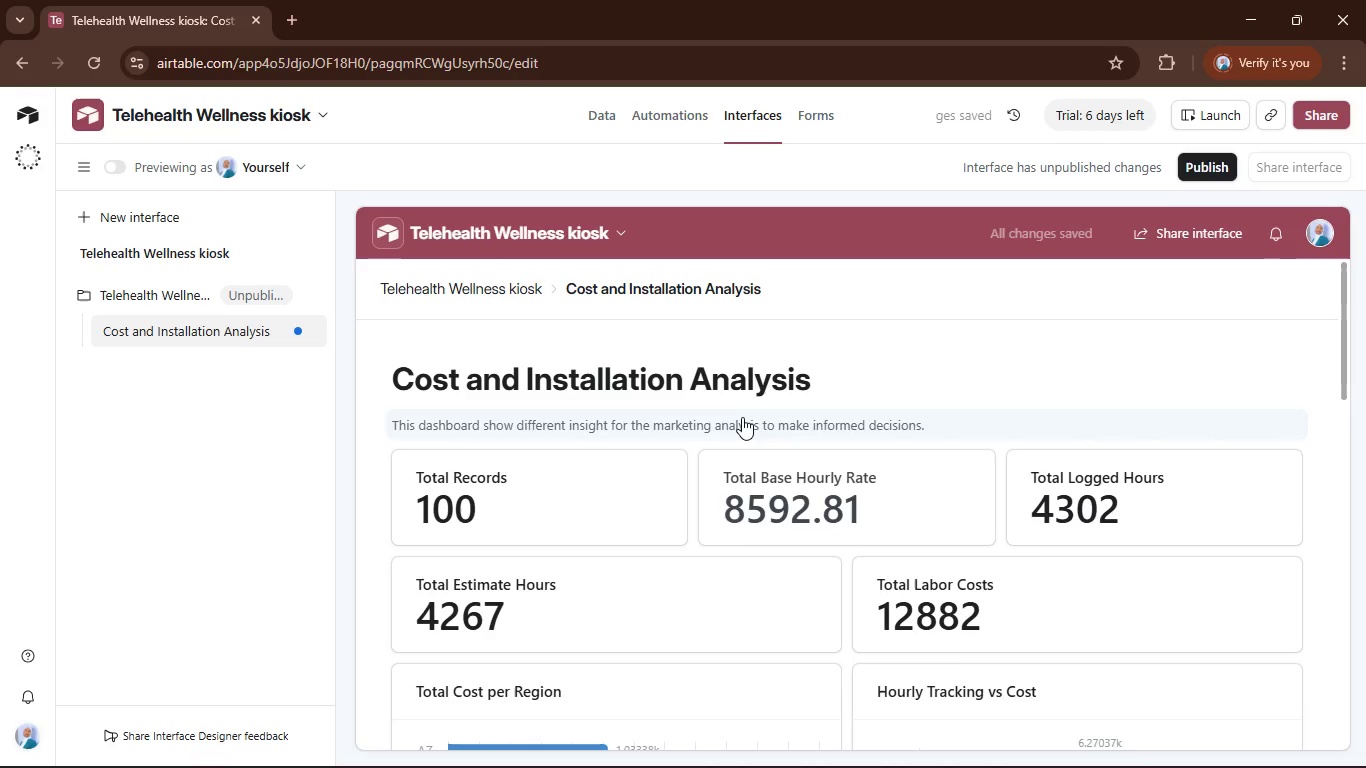 
wait(9.44)
 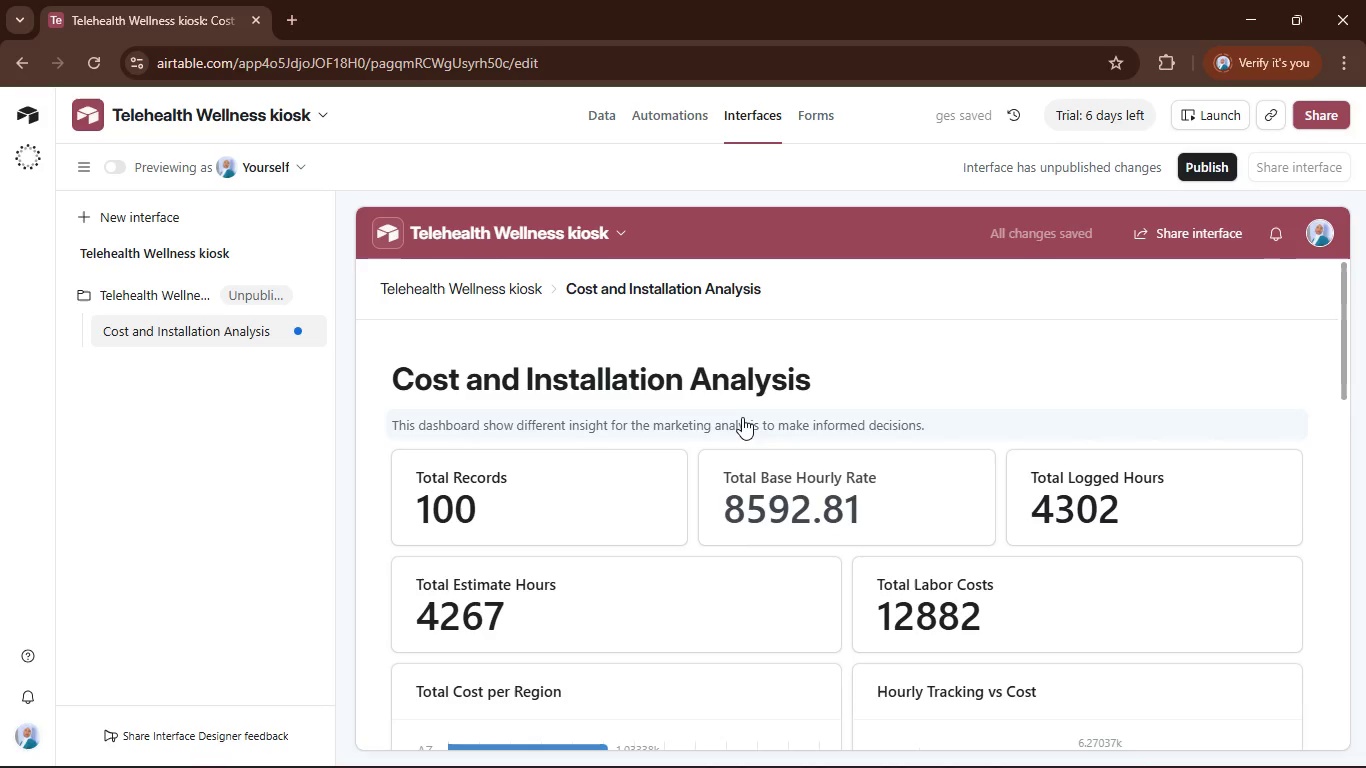 
left_click([412, 421])
 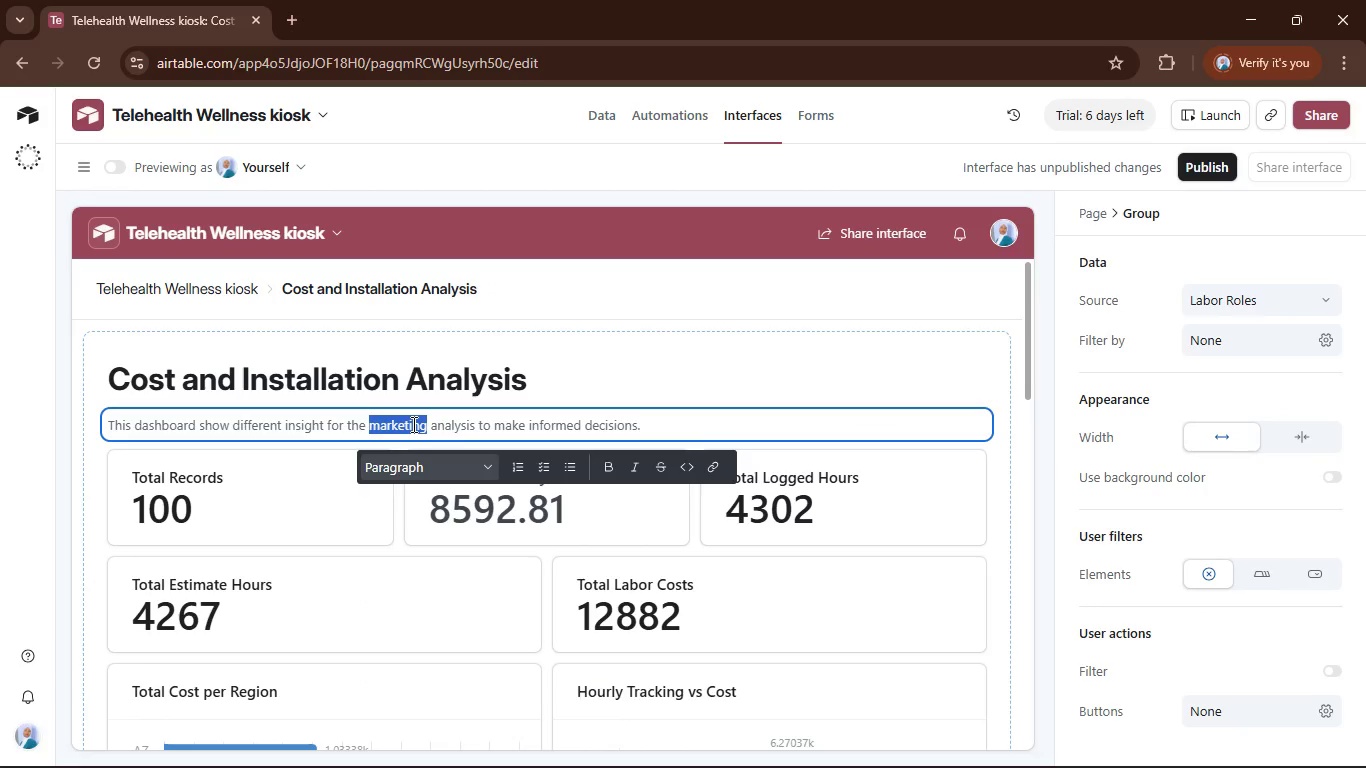 
key(Backspace)
key(Backspace)
key(Backspace)
key(Backspace)
key(Backspace)
type(cost and installation)
 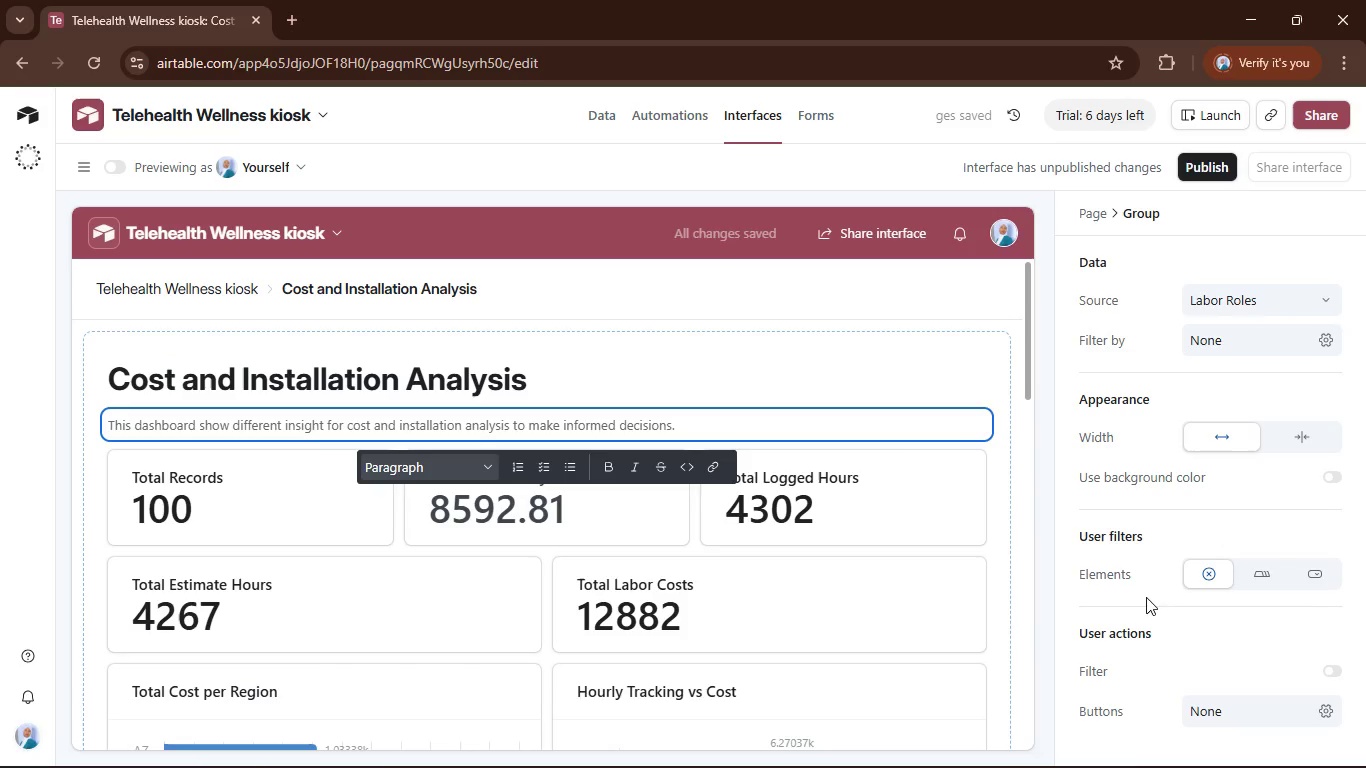 
wait(5.62)
 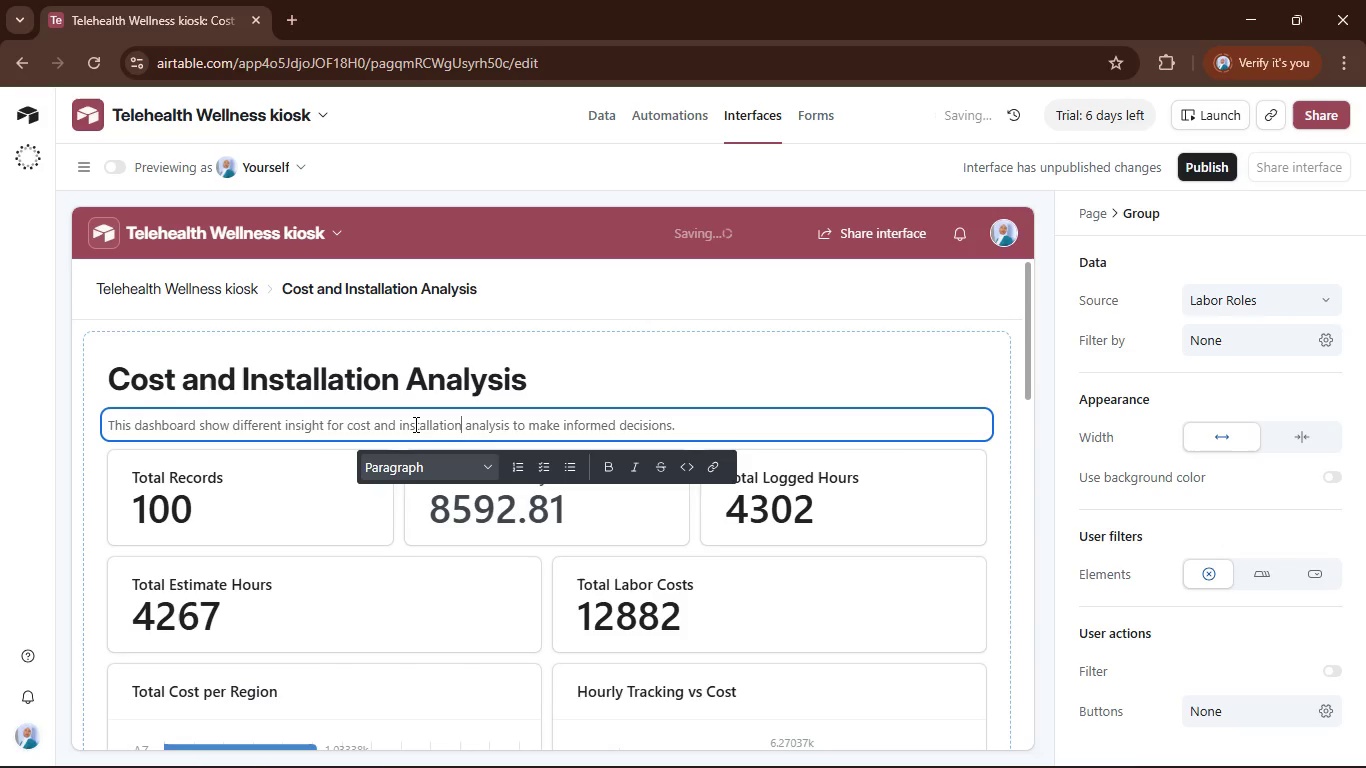 
left_click([1306, 582])
 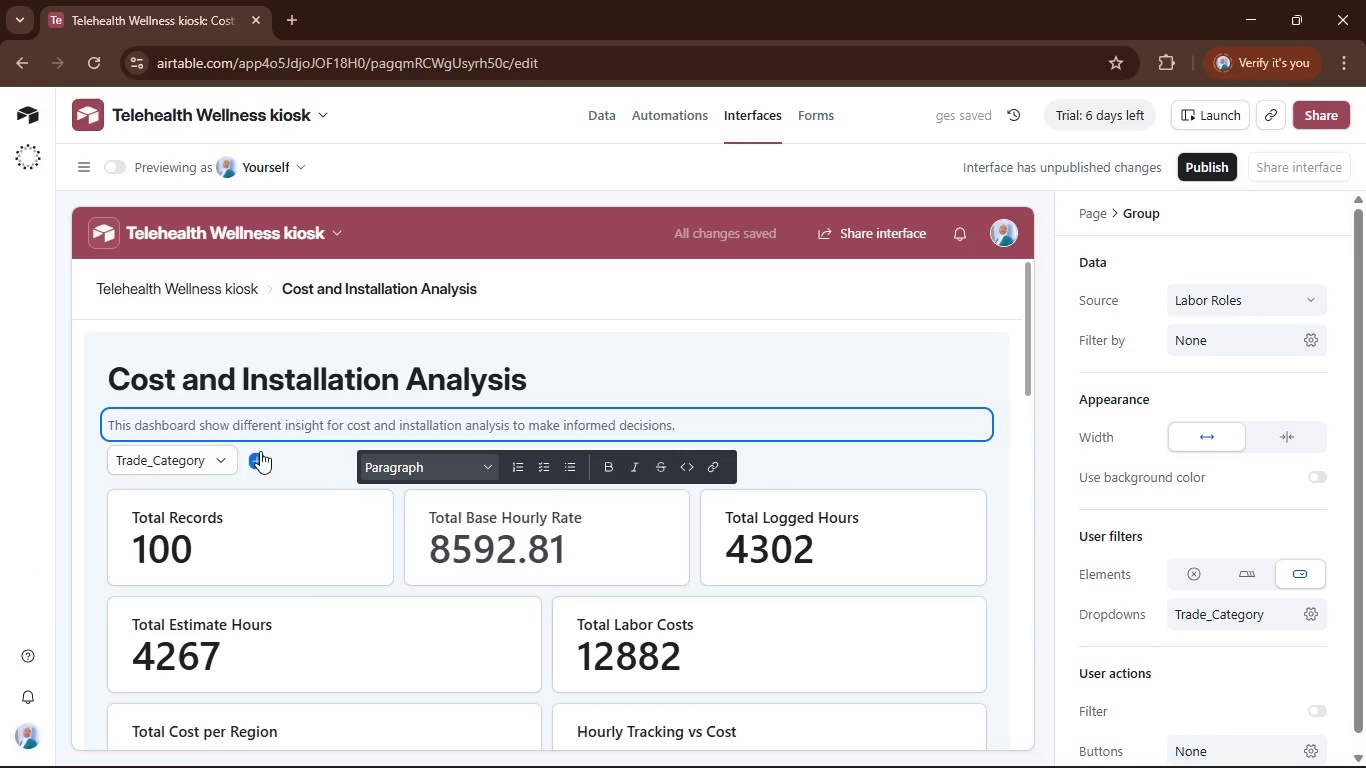 
left_click([218, 454])
 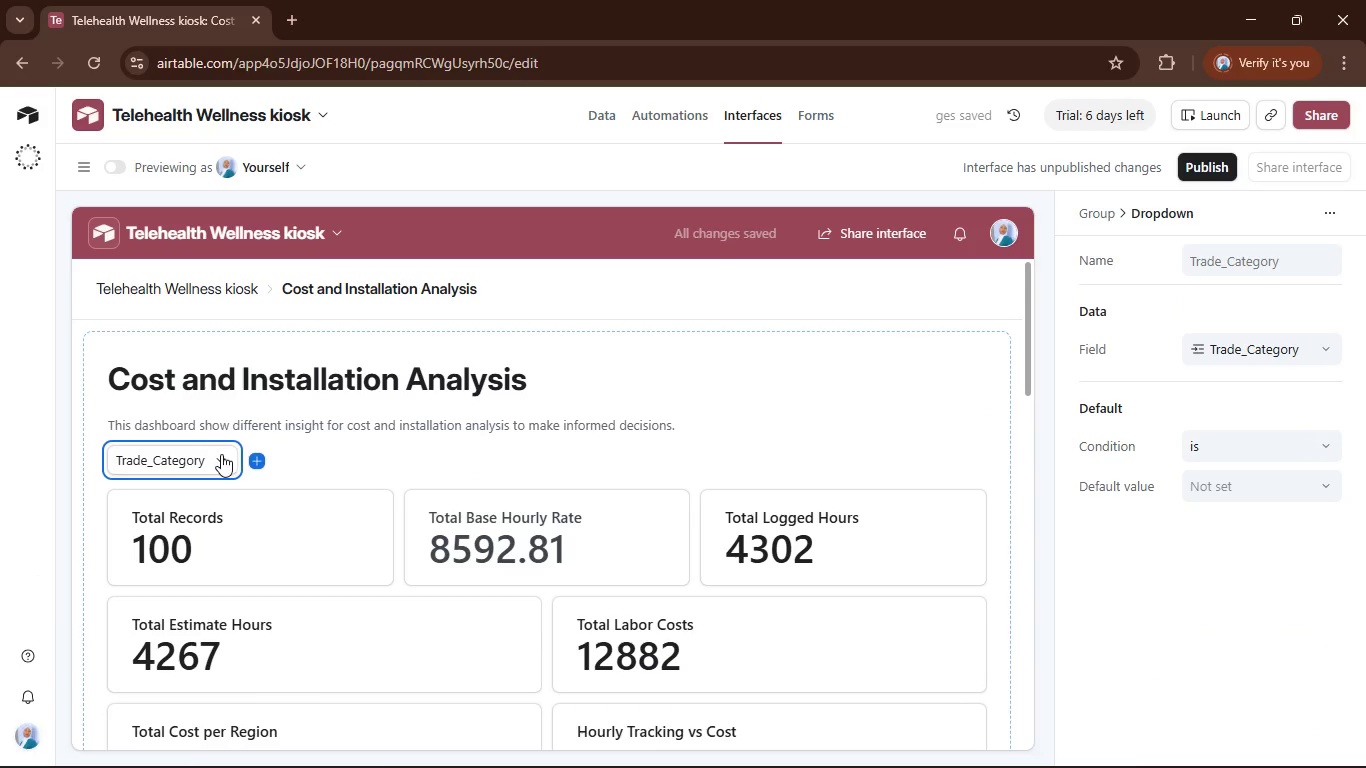 
left_click([226, 460])
 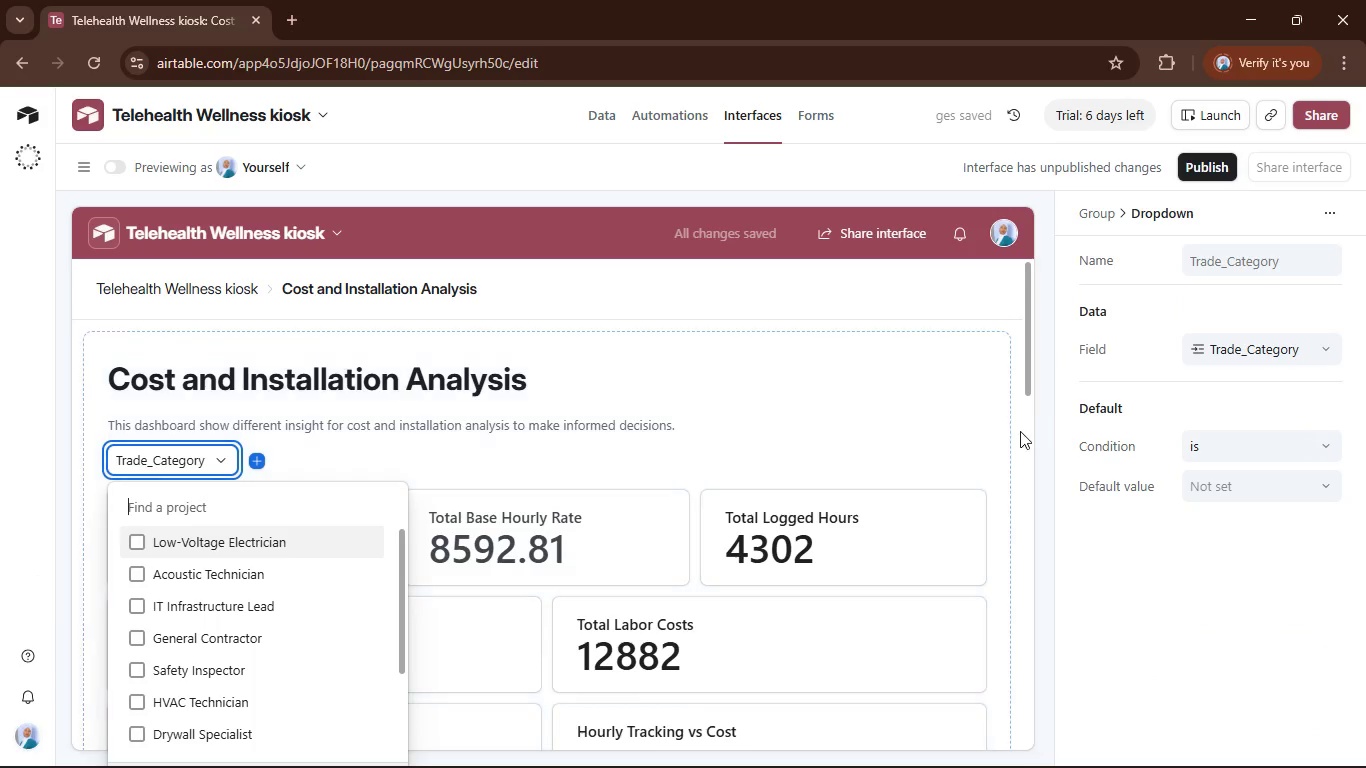 
scroll: coordinate [831, 466], scroll_direction: down, amount: 15.0
 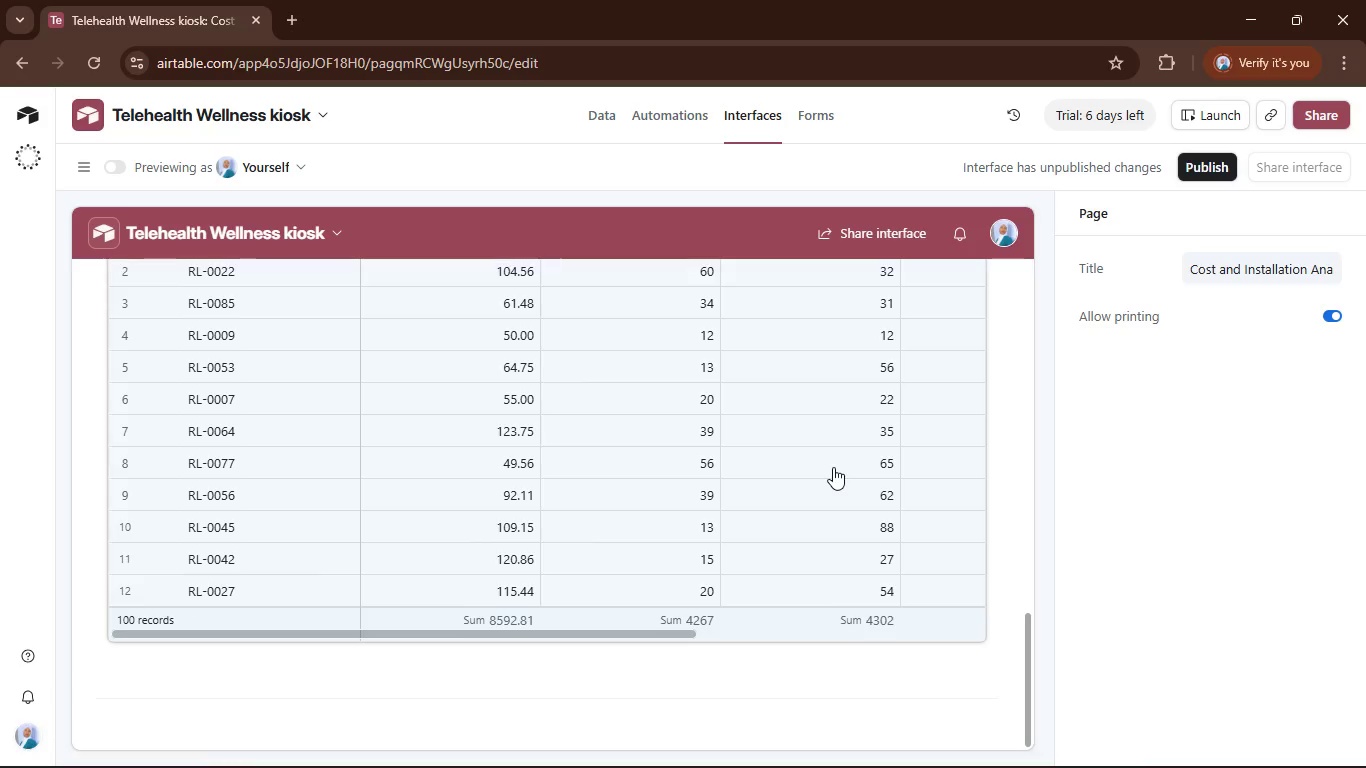 
scroll: coordinate [833, 467], scroll_direction: up, amount: 5.0
 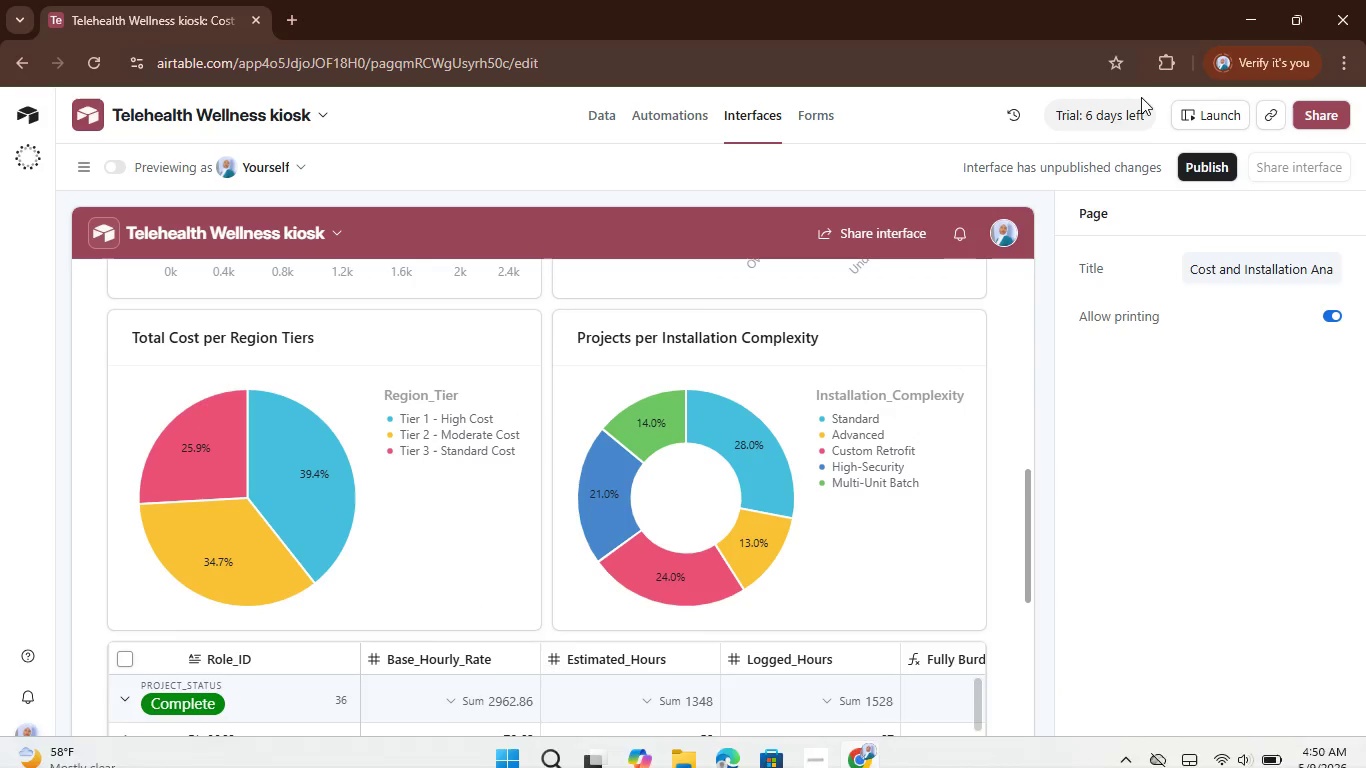 
left_click([1213, 157])
 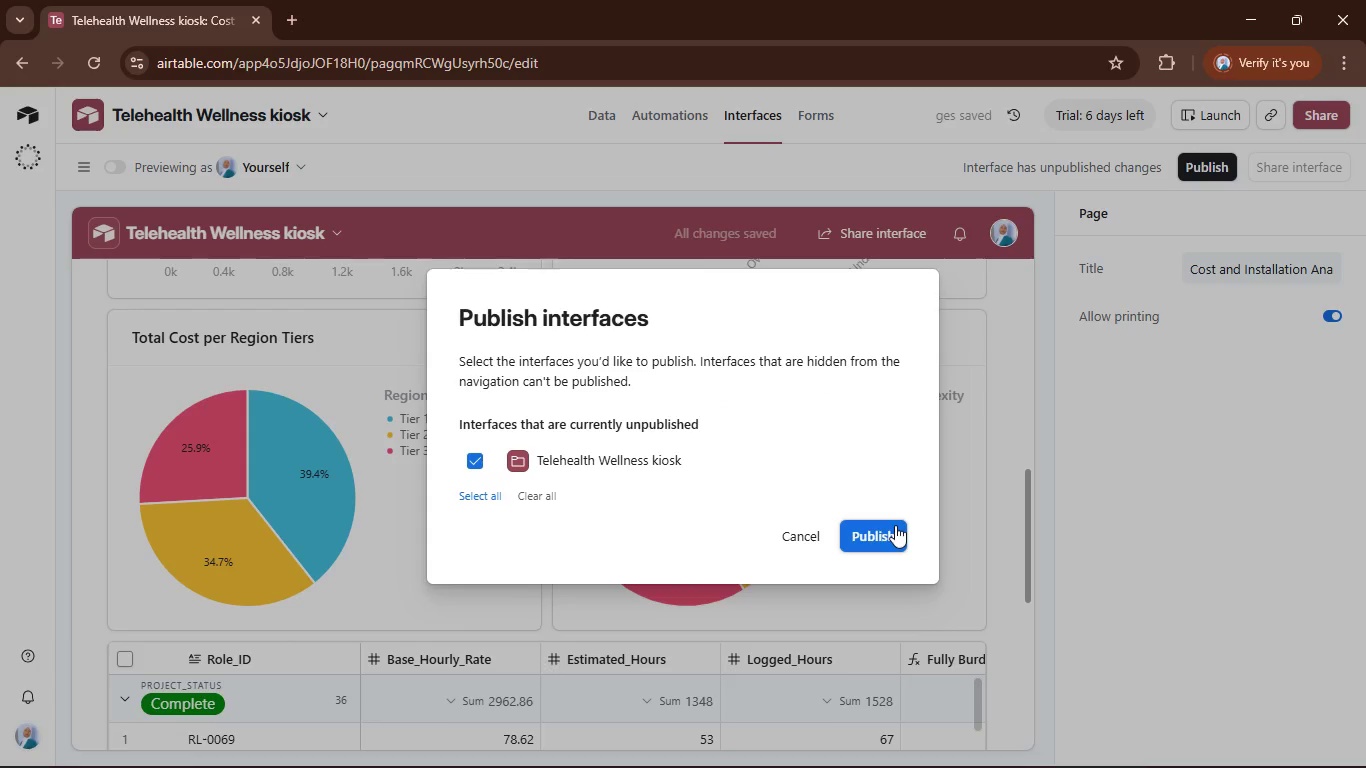 
left_click([895, 525])
 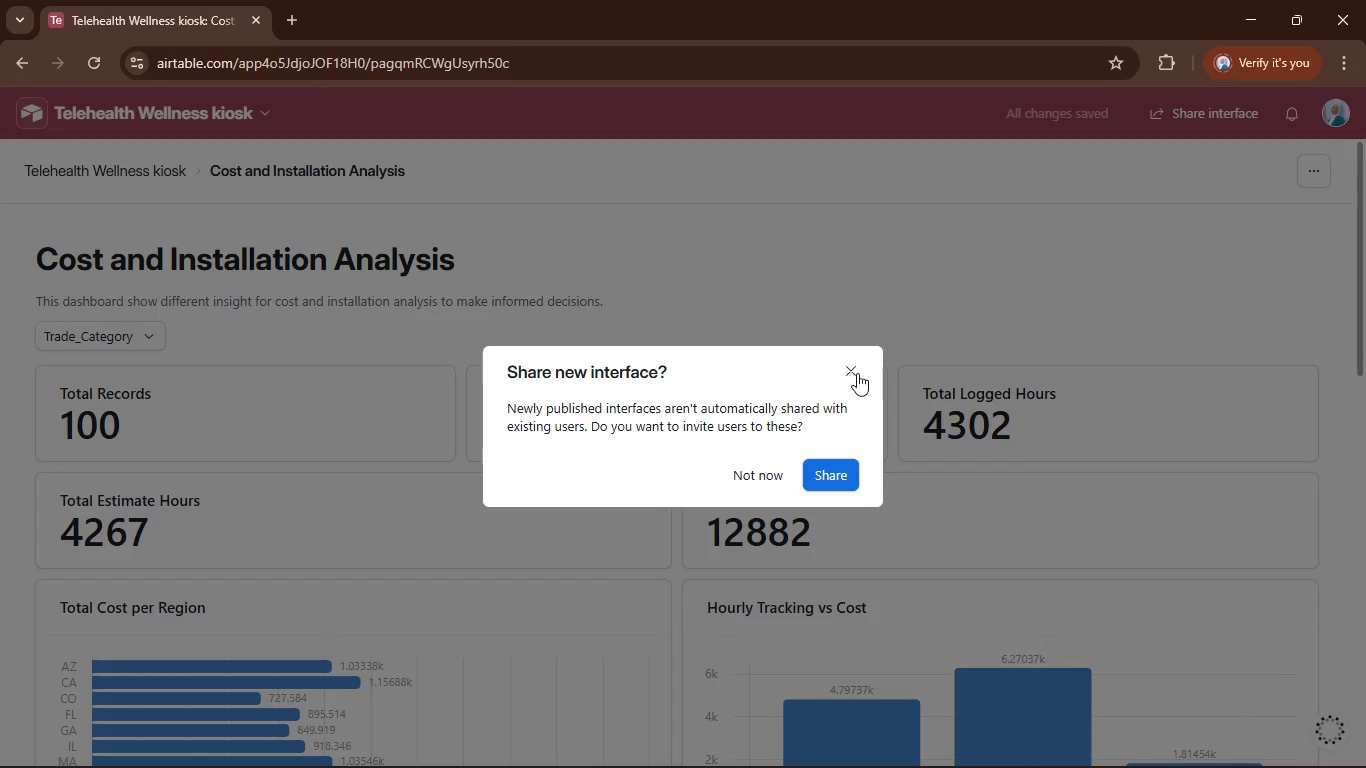 
left_click([852, 373])
 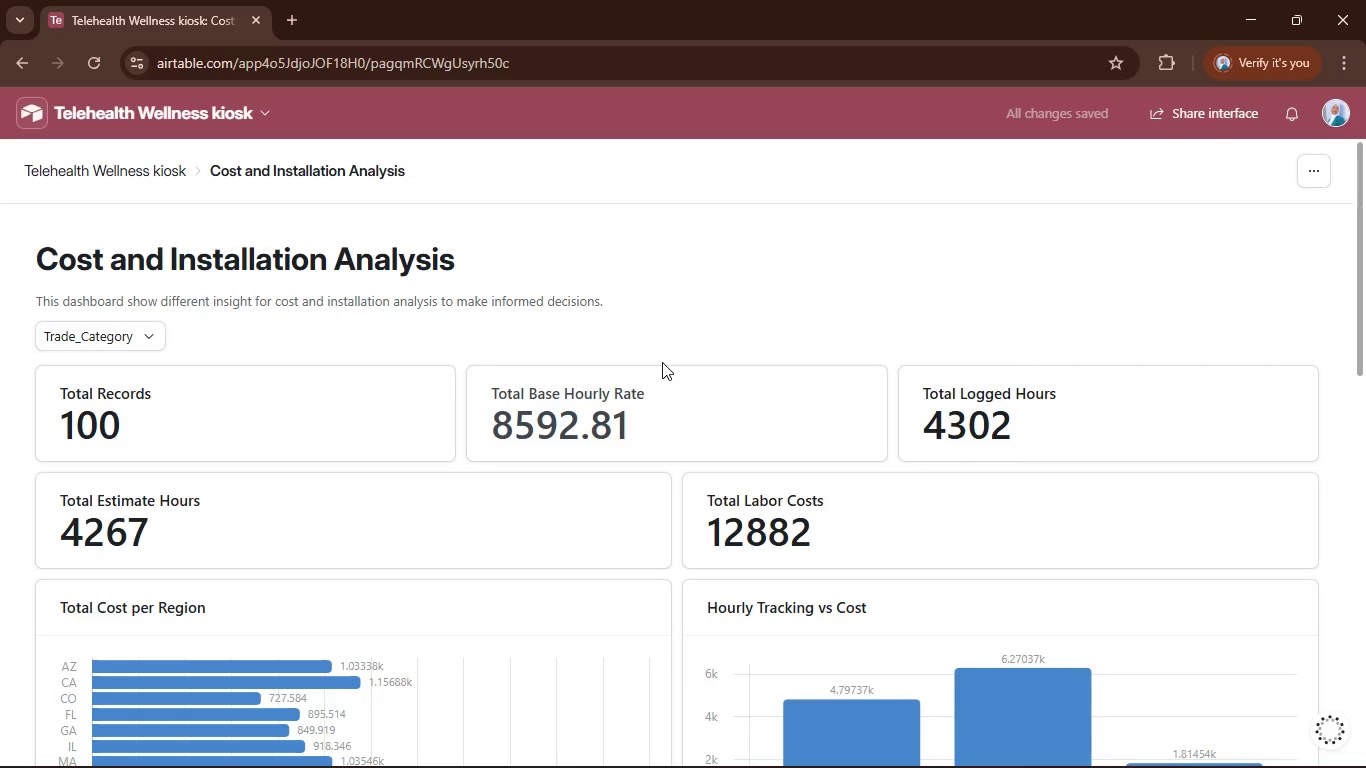 
scroll: coordinate [641, 423], scroll_direction: down, amount: 19.0
 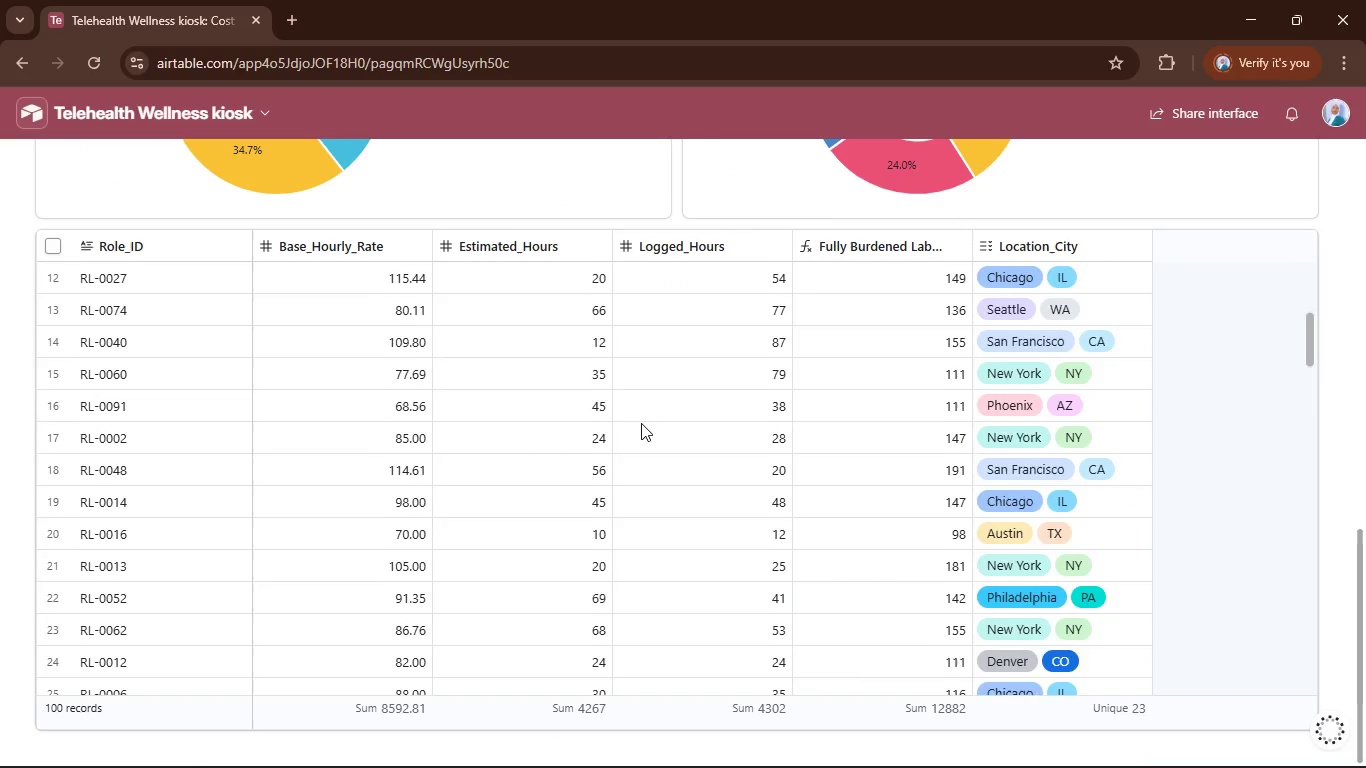 
scroll: coordinate [785, 410], scroll_direction: up, amount: 14.0
 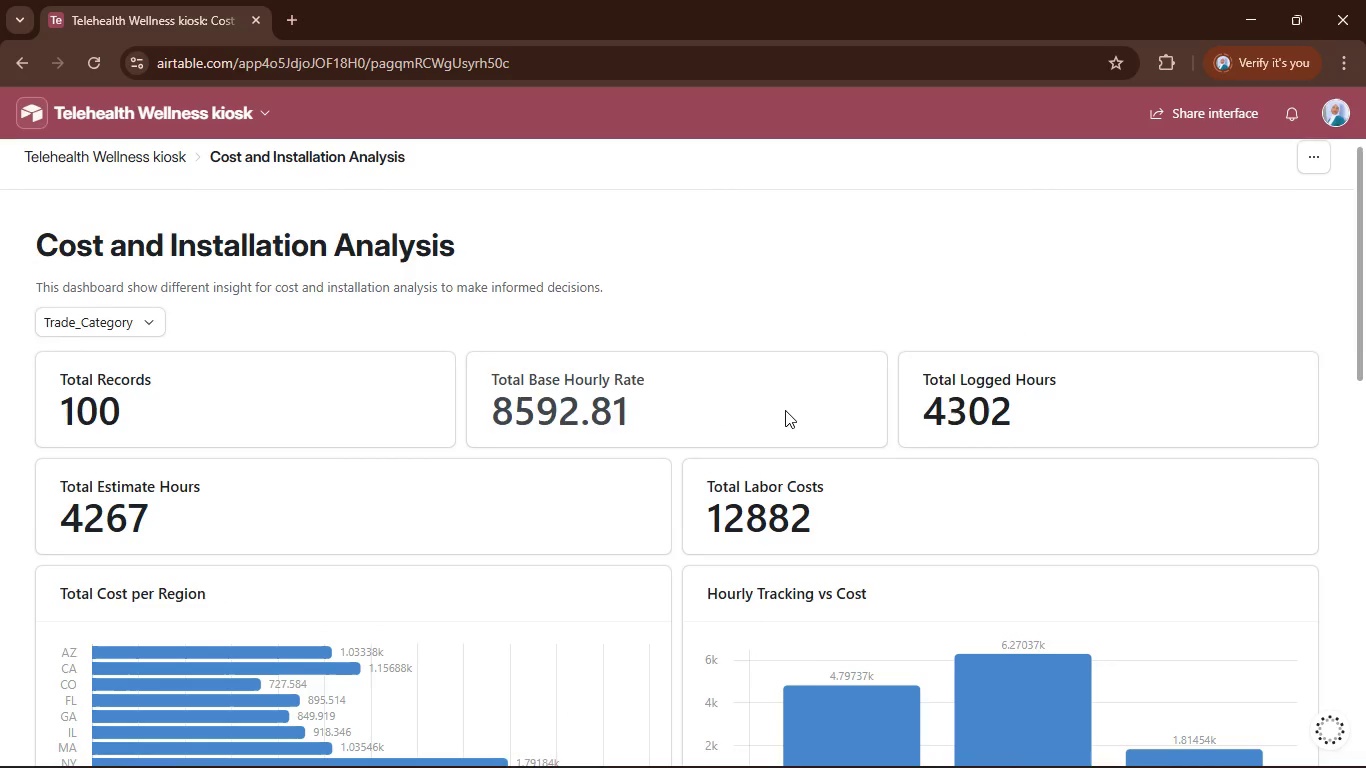 
scroll: coordinate [785, 410], scroll_direction: down, amount: 8.0
 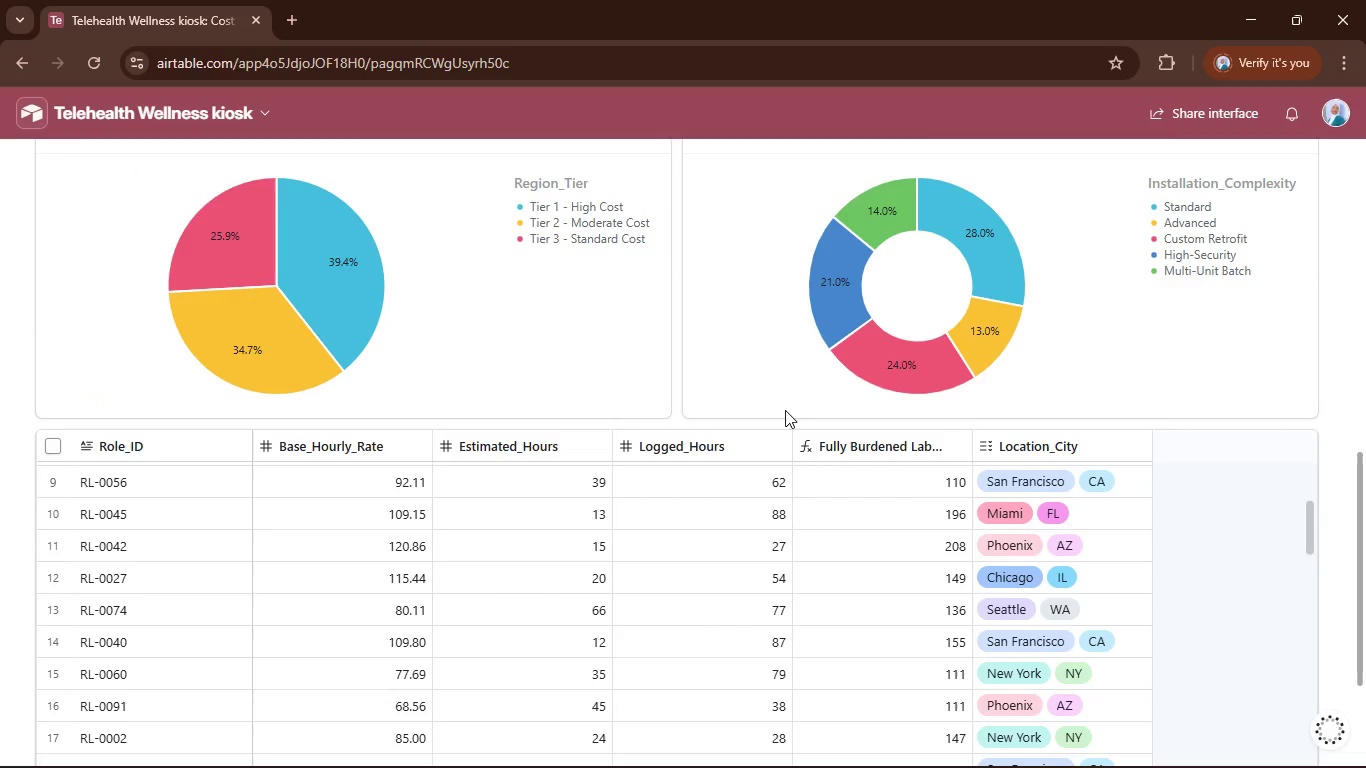 
wait(11.22)
 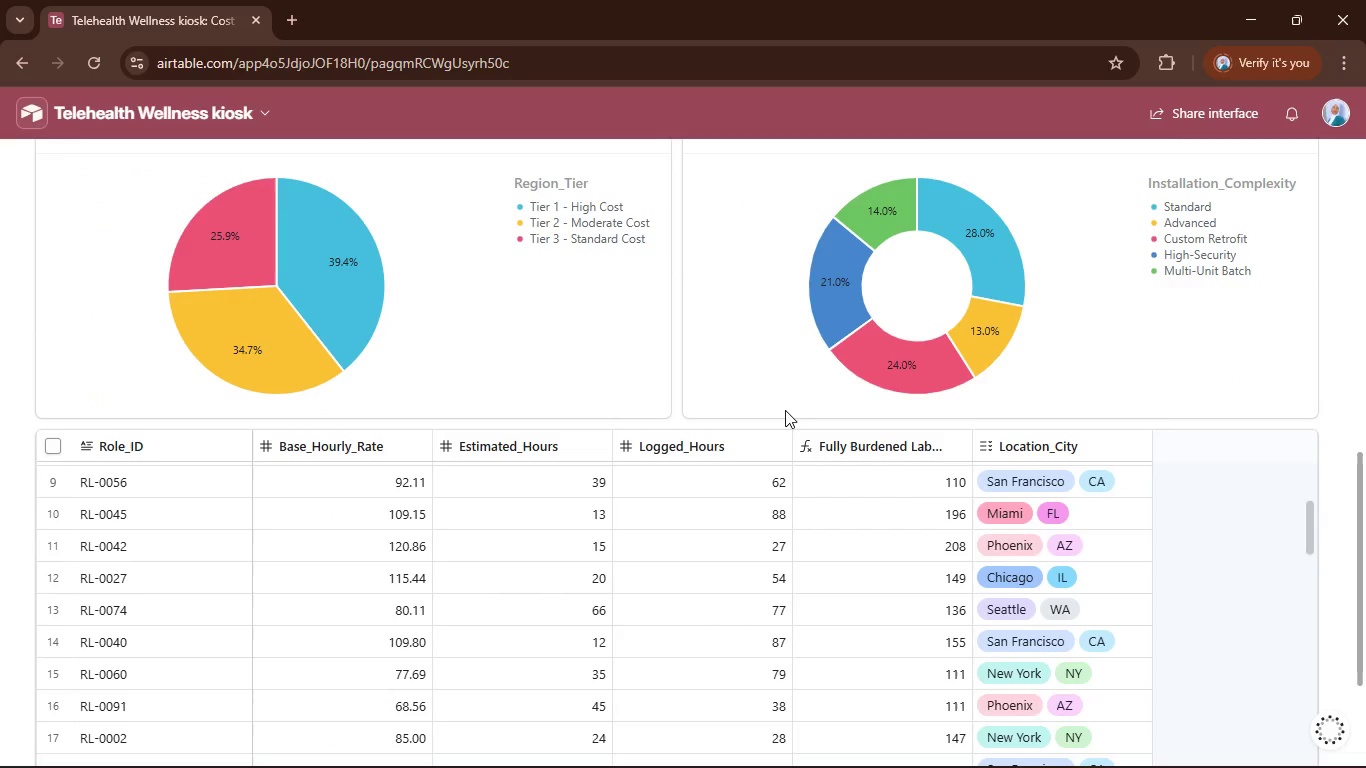 
left_click([32, 119])
 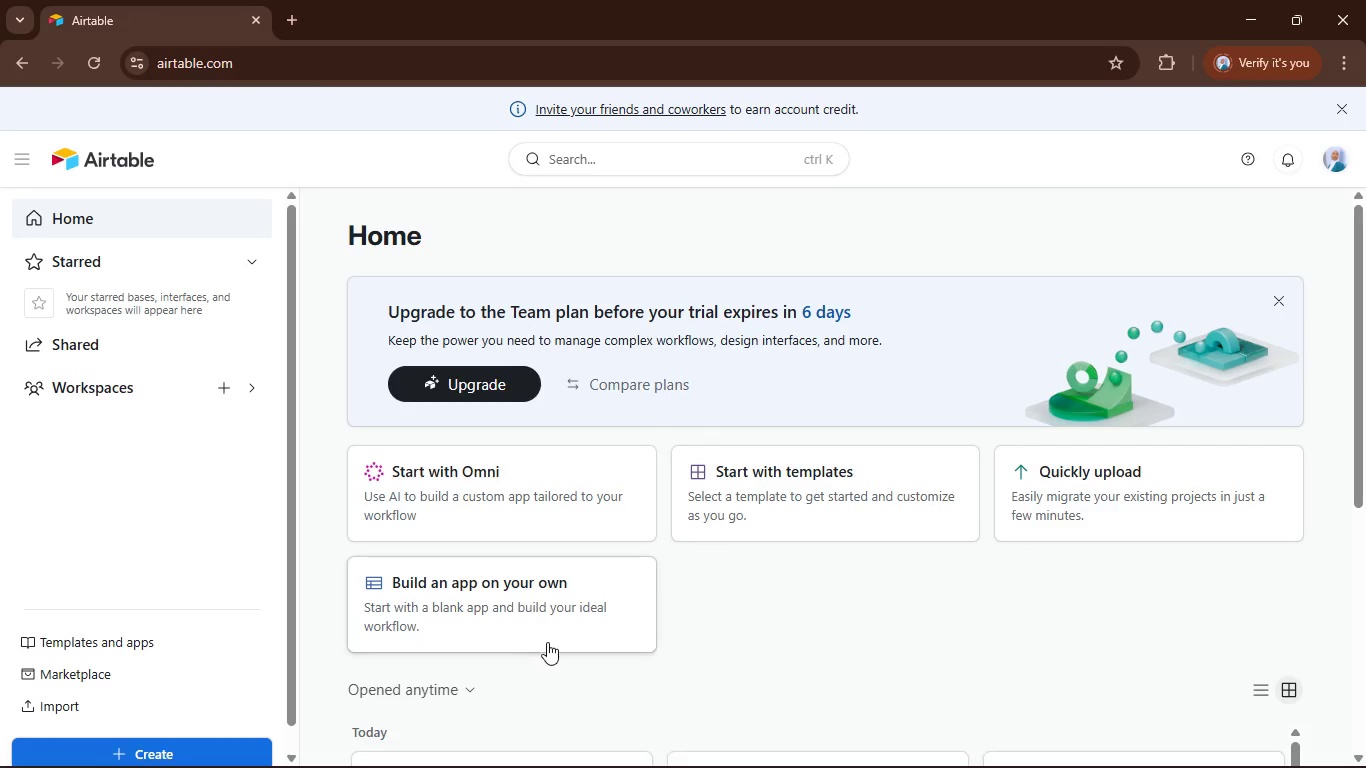 
scroll: coordinate [547, 650], scroll_direction: down, amount: 3.0
 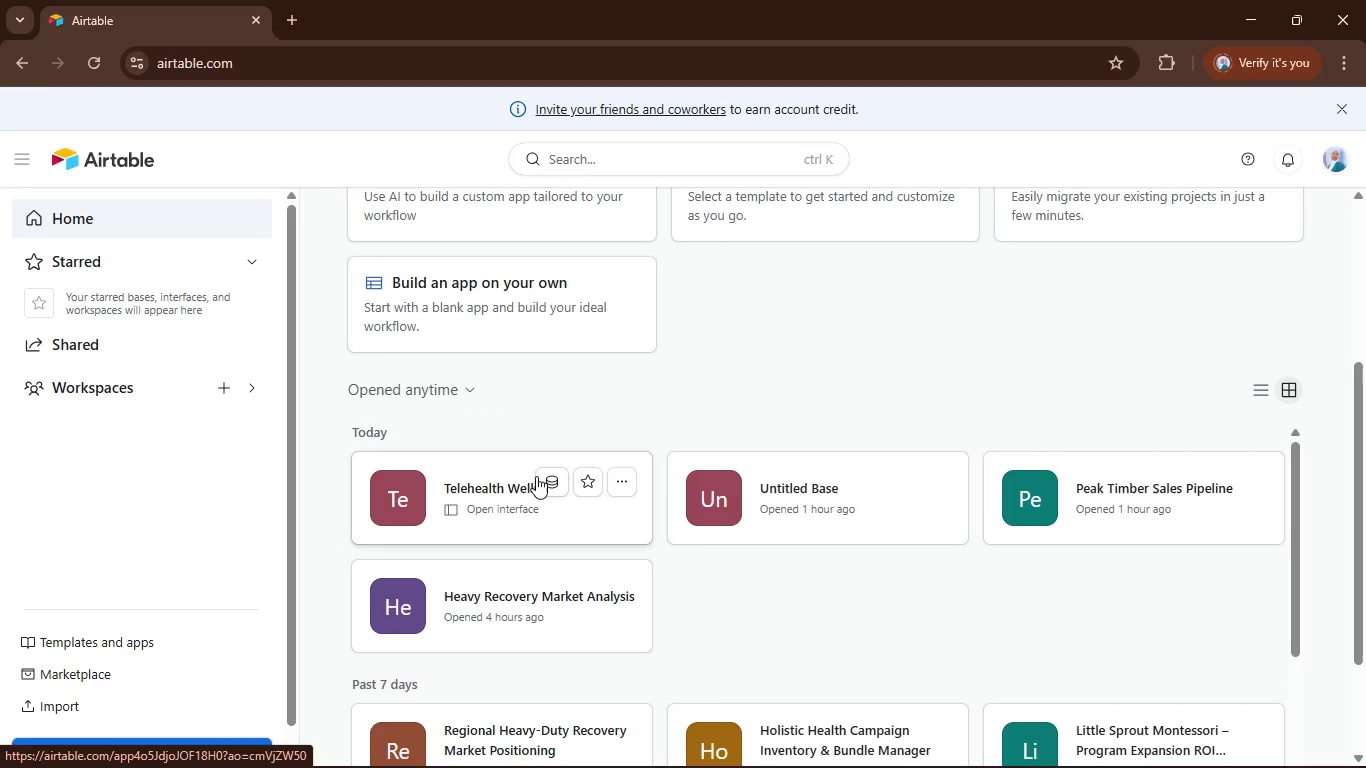 